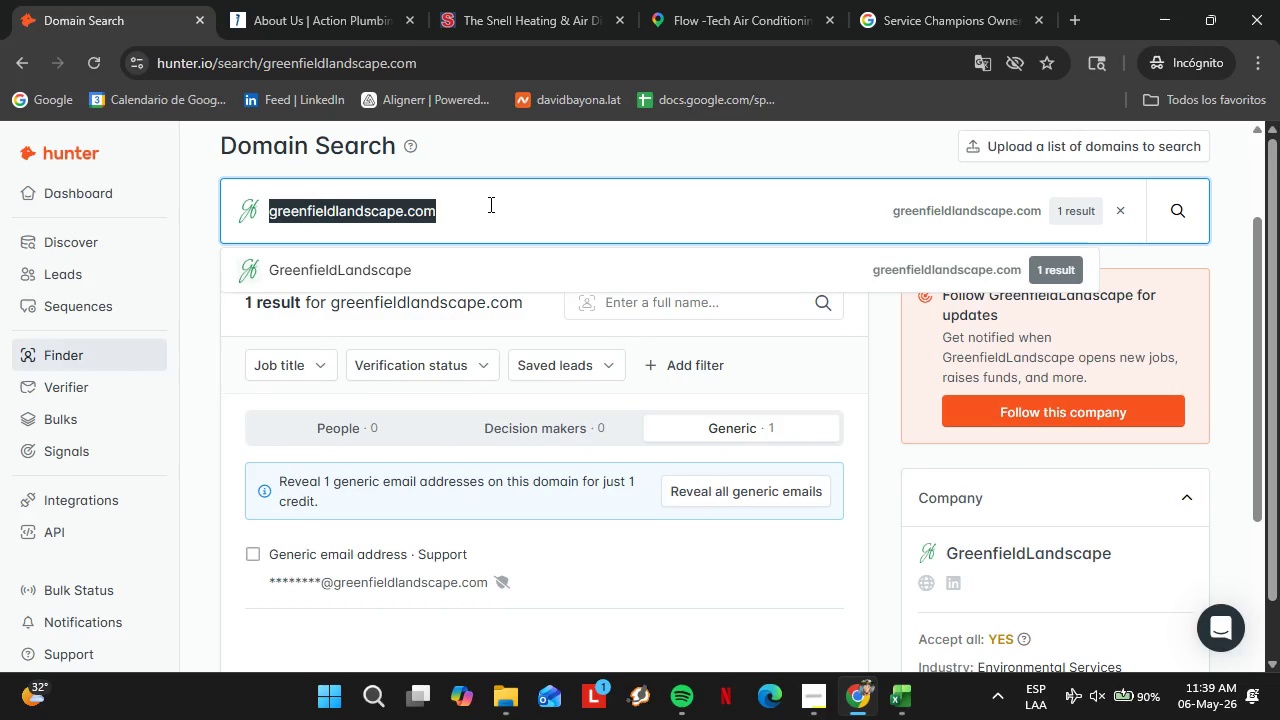 
triple_click([489, 204])
 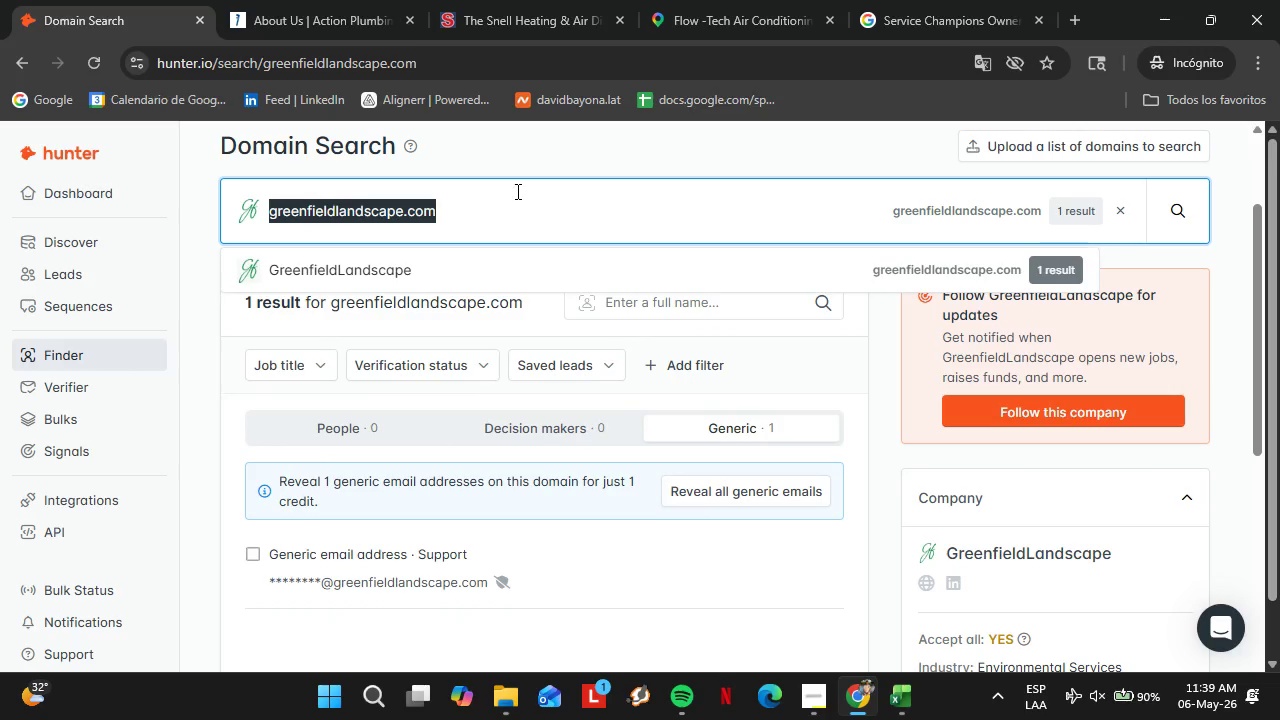 
type(green)
 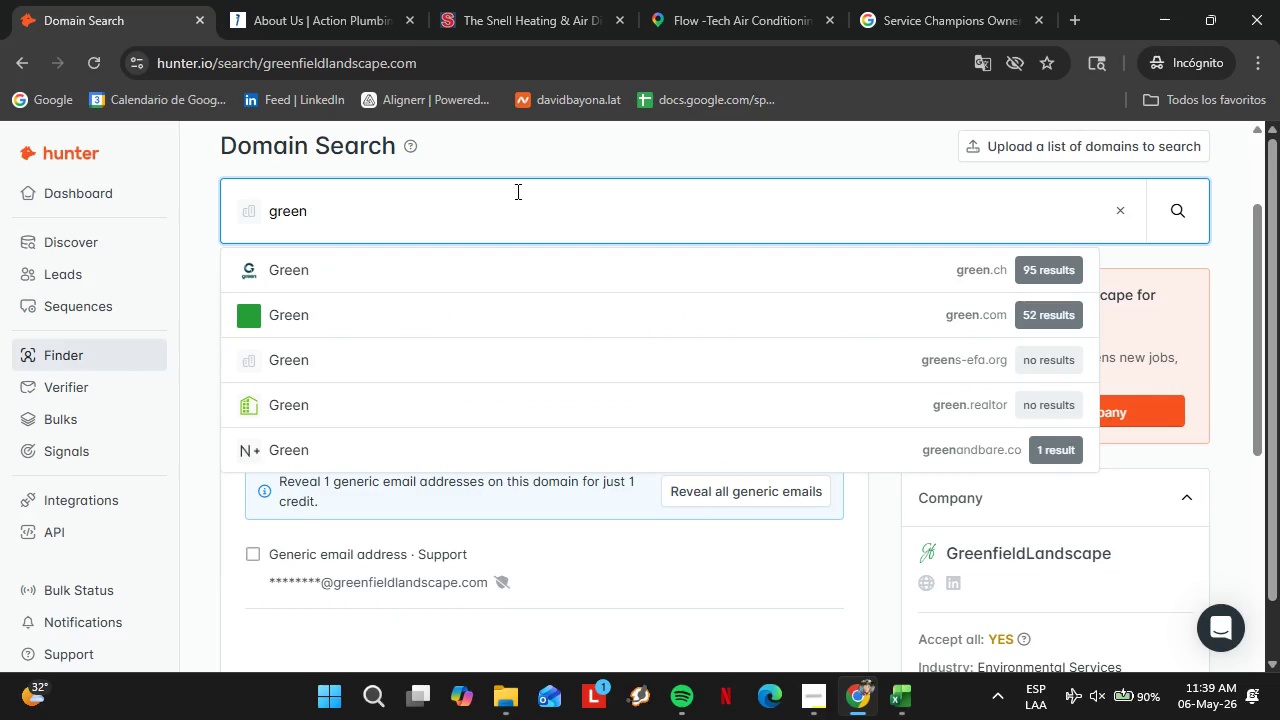 
type(leaflandsca)
 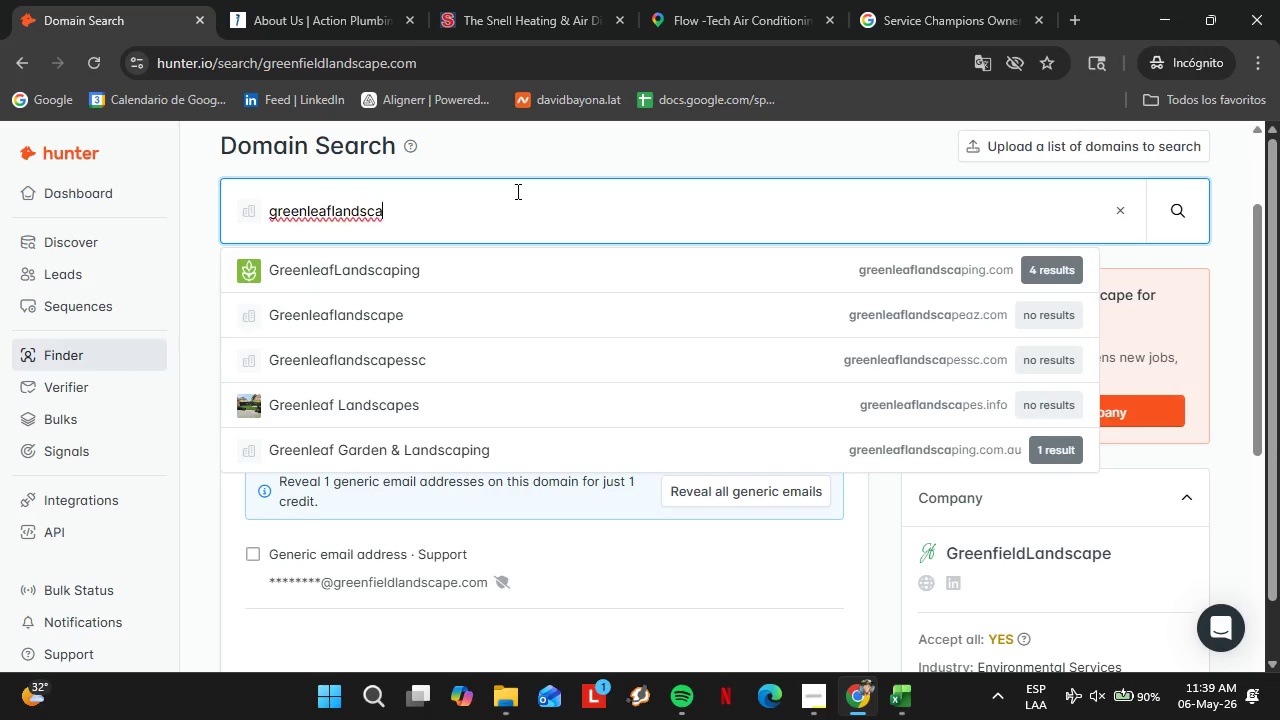 
key(ArrowDown)
 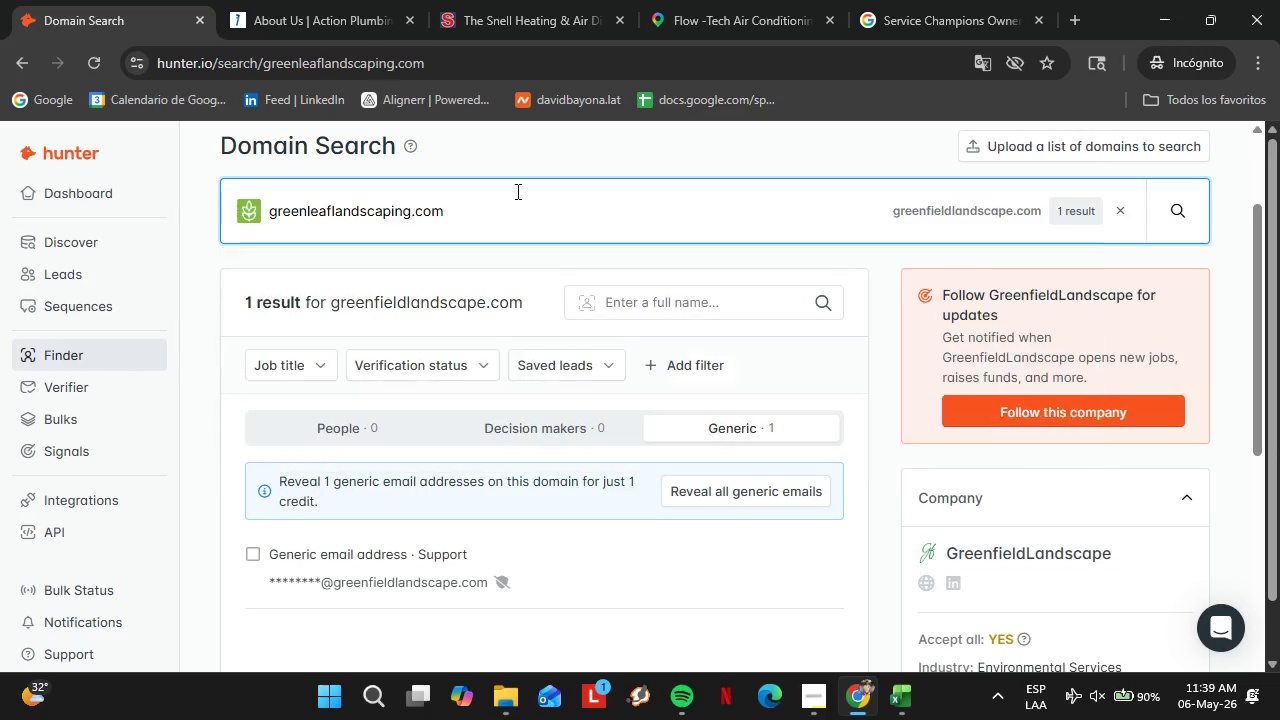 
key(Enter)
 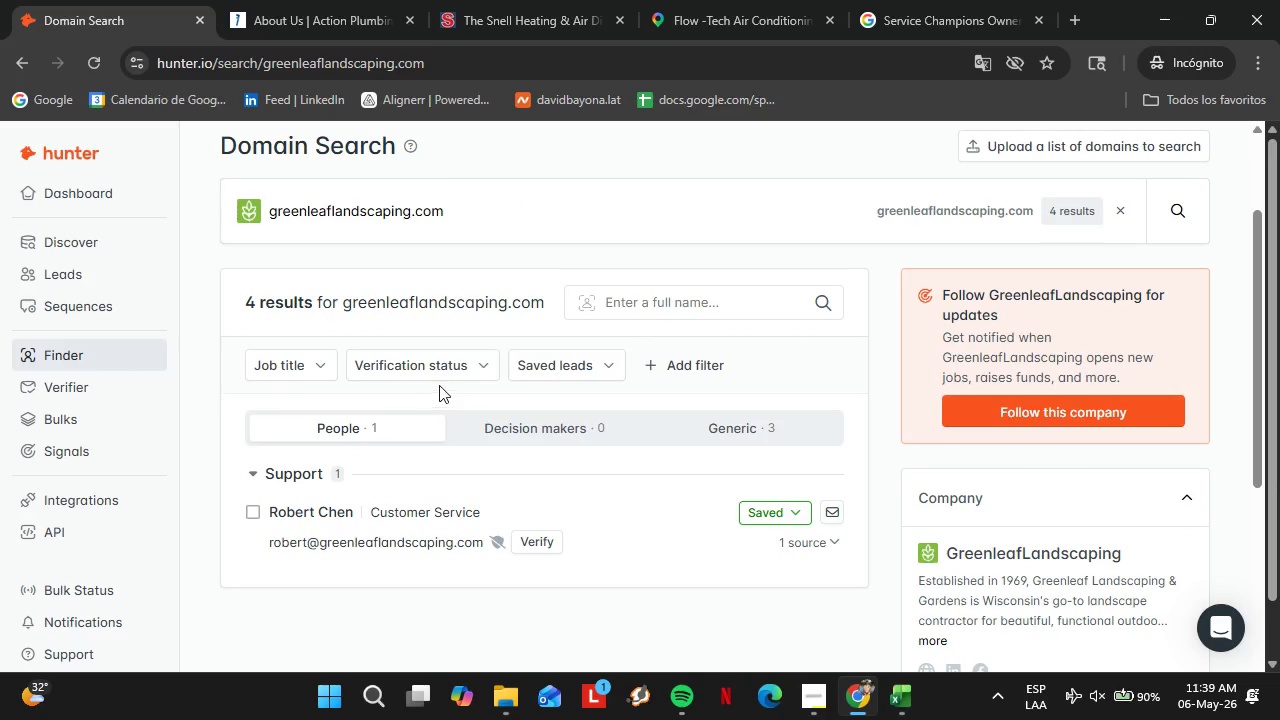 
left_click([397, 312])
 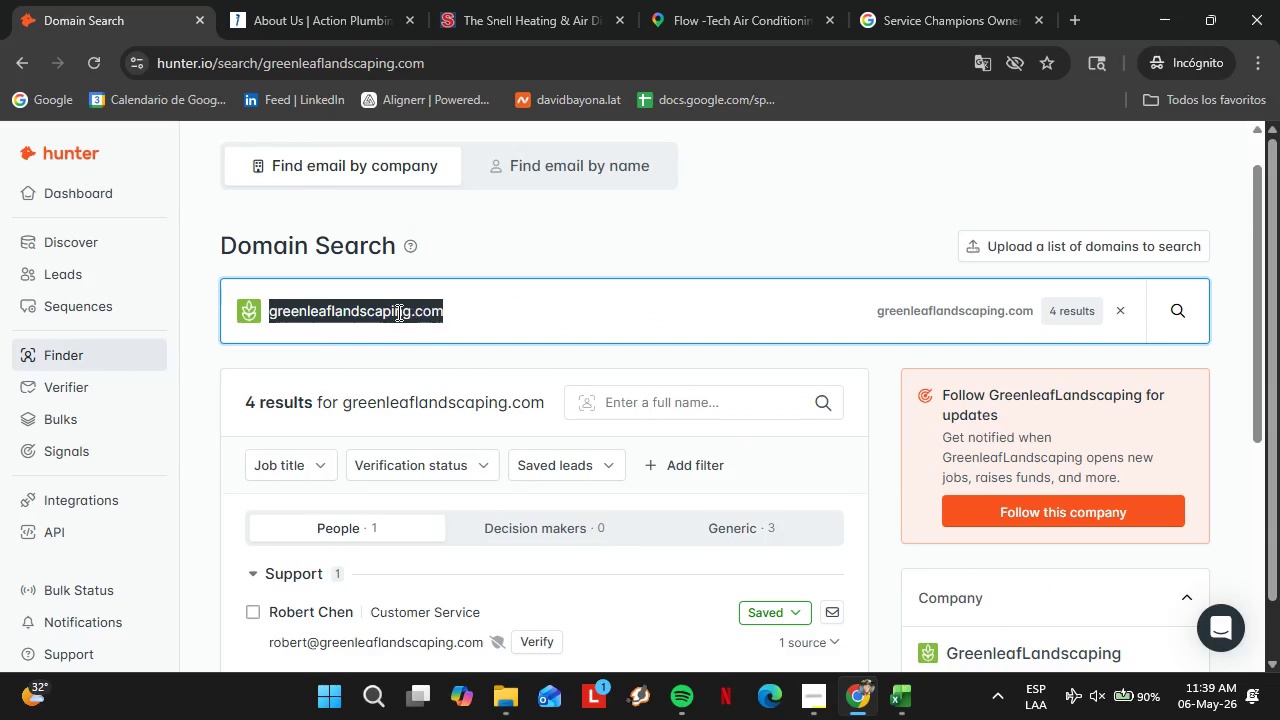 
scroll: coordinate [458, 361], scroll_direction: up, amount: 1.0
 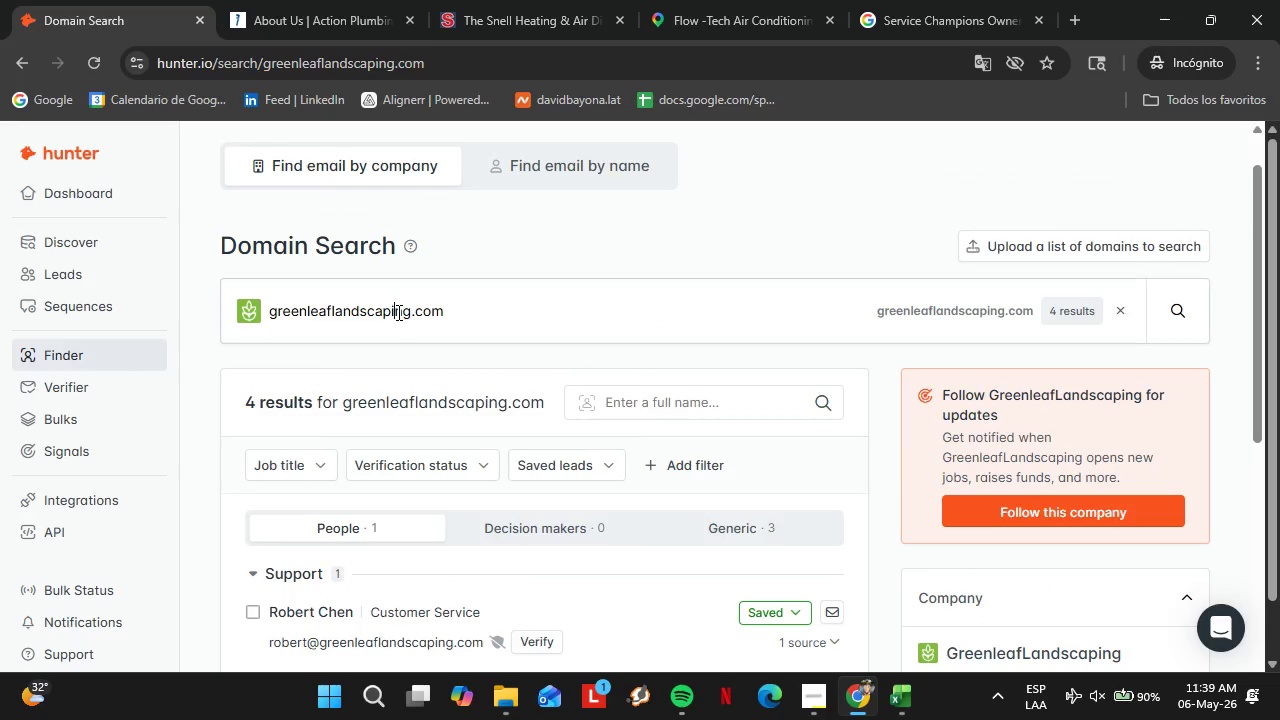 
double_click([397, 312])
 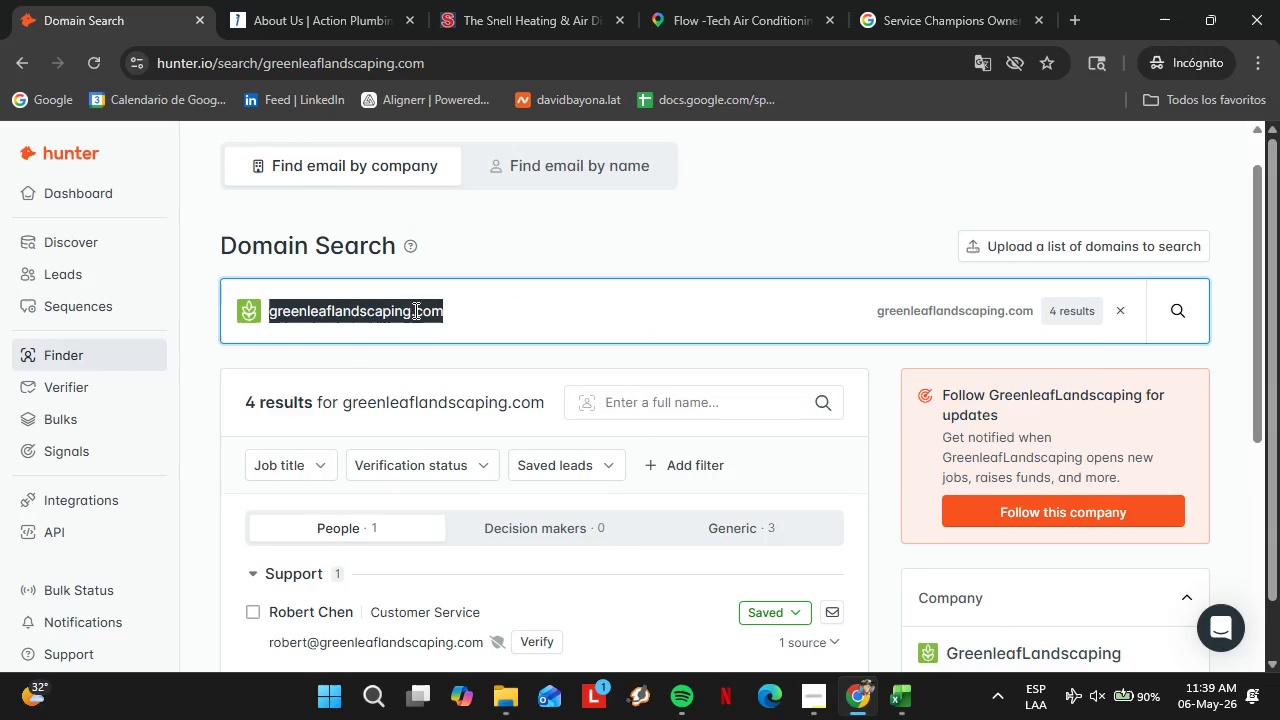 
triple_click([397, 312])
 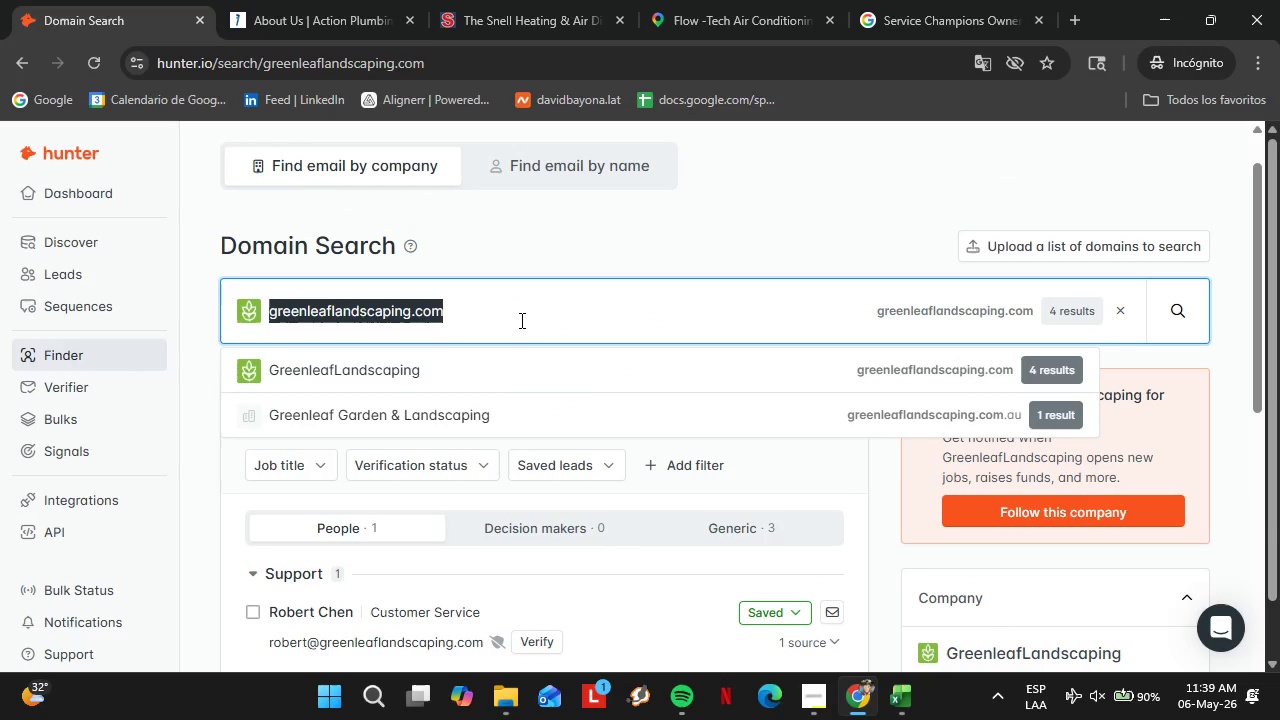 
type(greenridgeinc.com)
 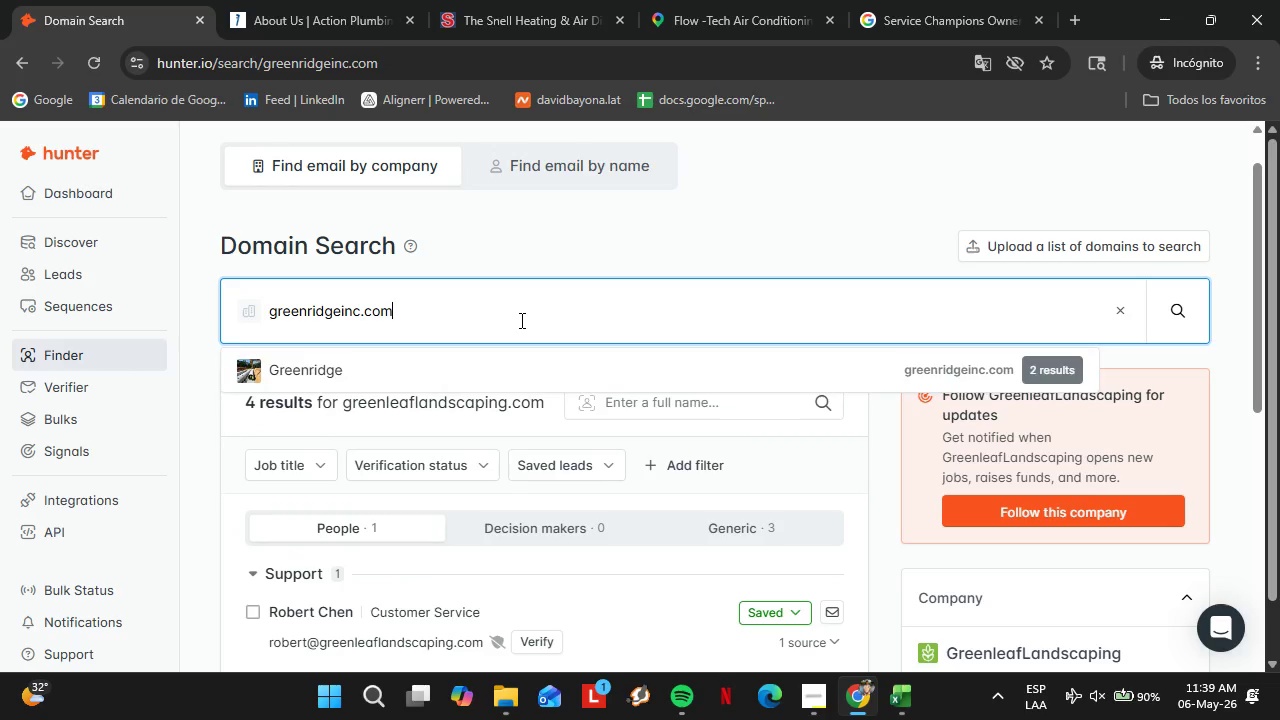 
key(Enter)
 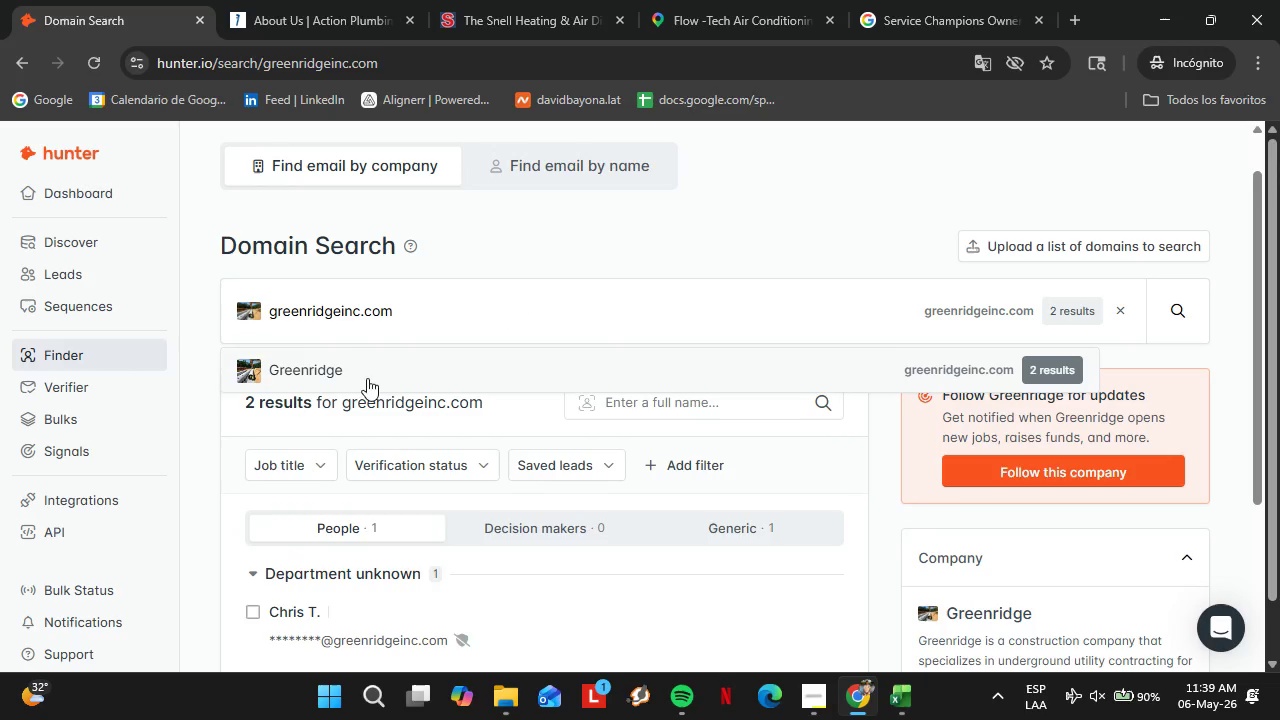 
left_click([359, 375])
 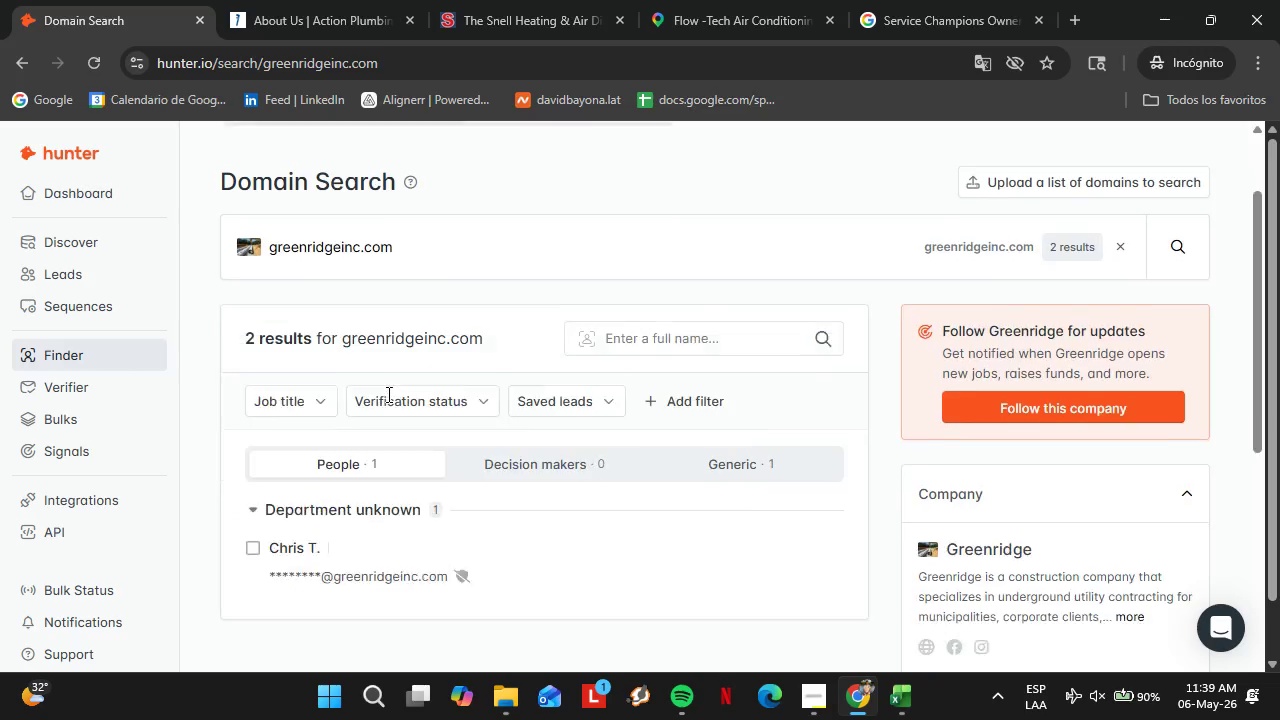 
double_click([364, 369])
 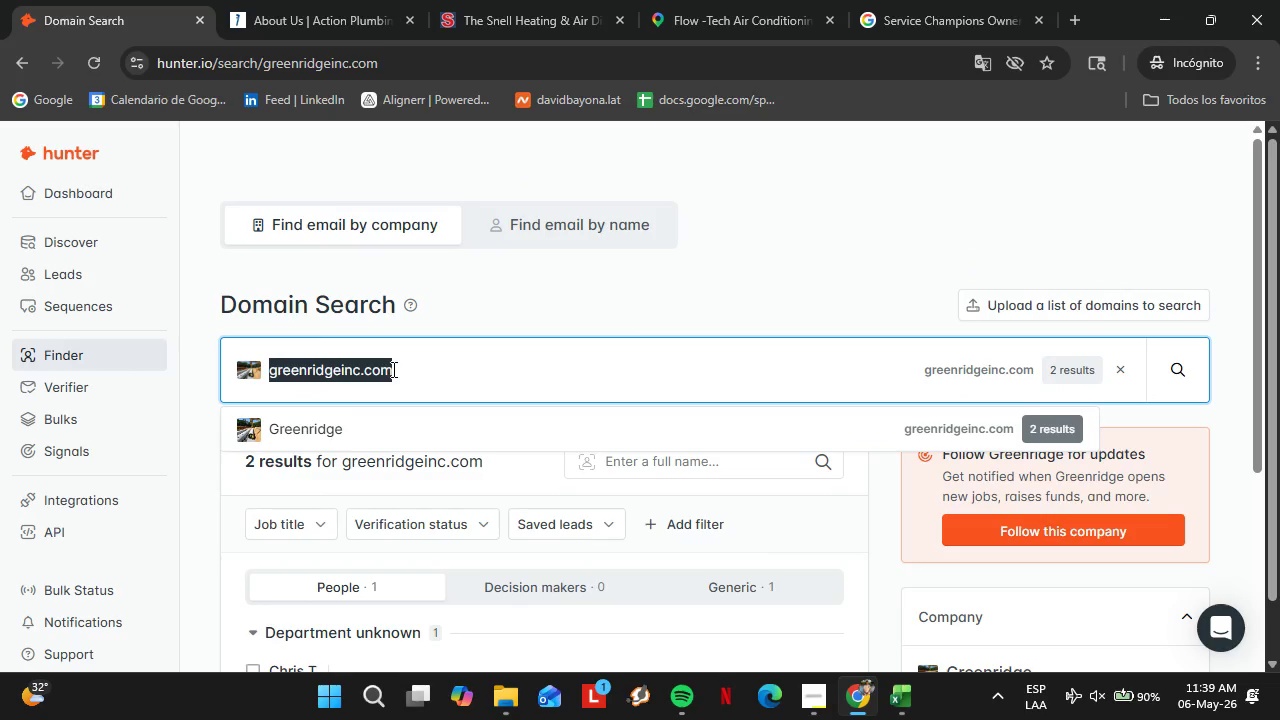 
scroll: coordinate [387, 394], scroll_direction: up, amount: 1.0
 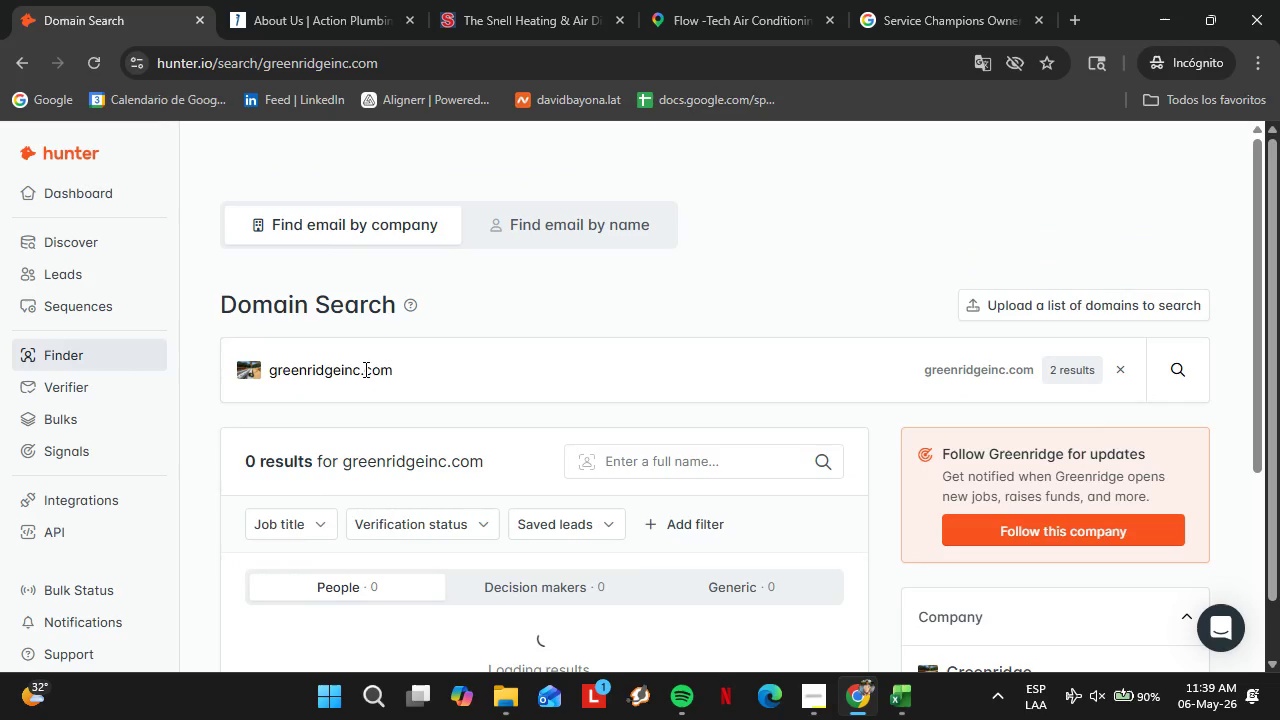 
triple_click([364, 369])
 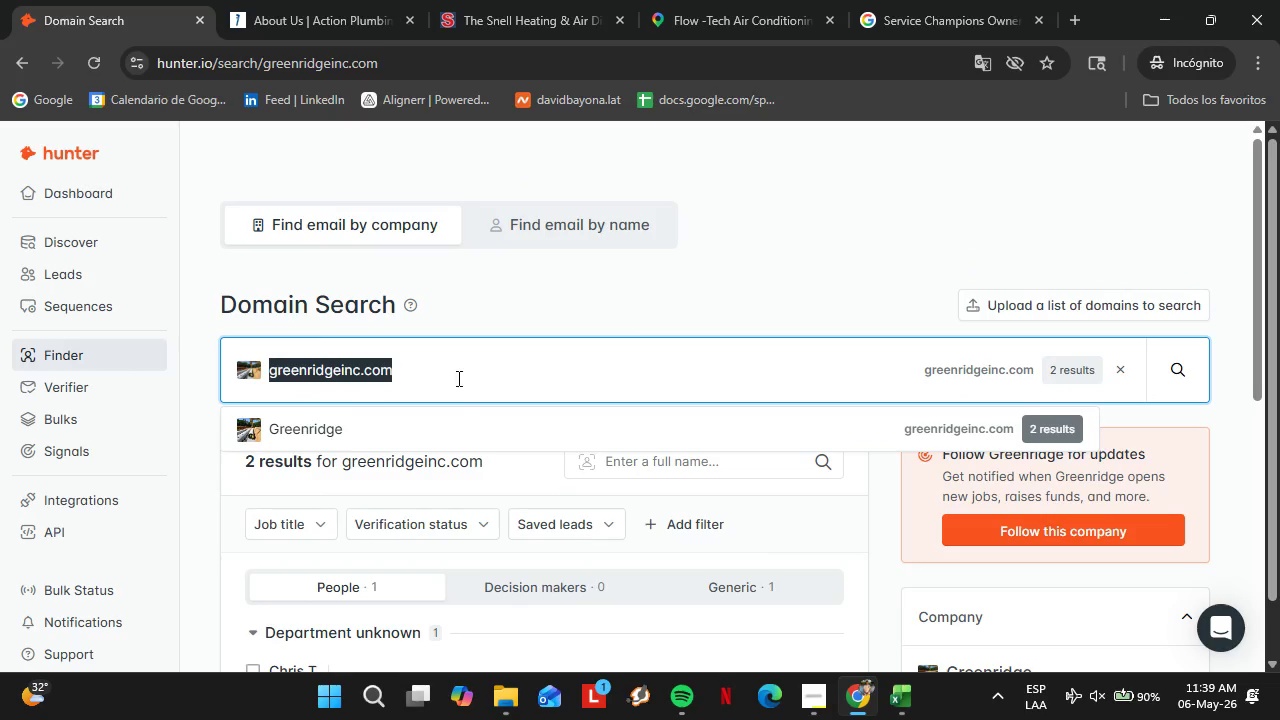 
scroll: coordinate [459, 394], scroll_direction: none, amount: 0.0
 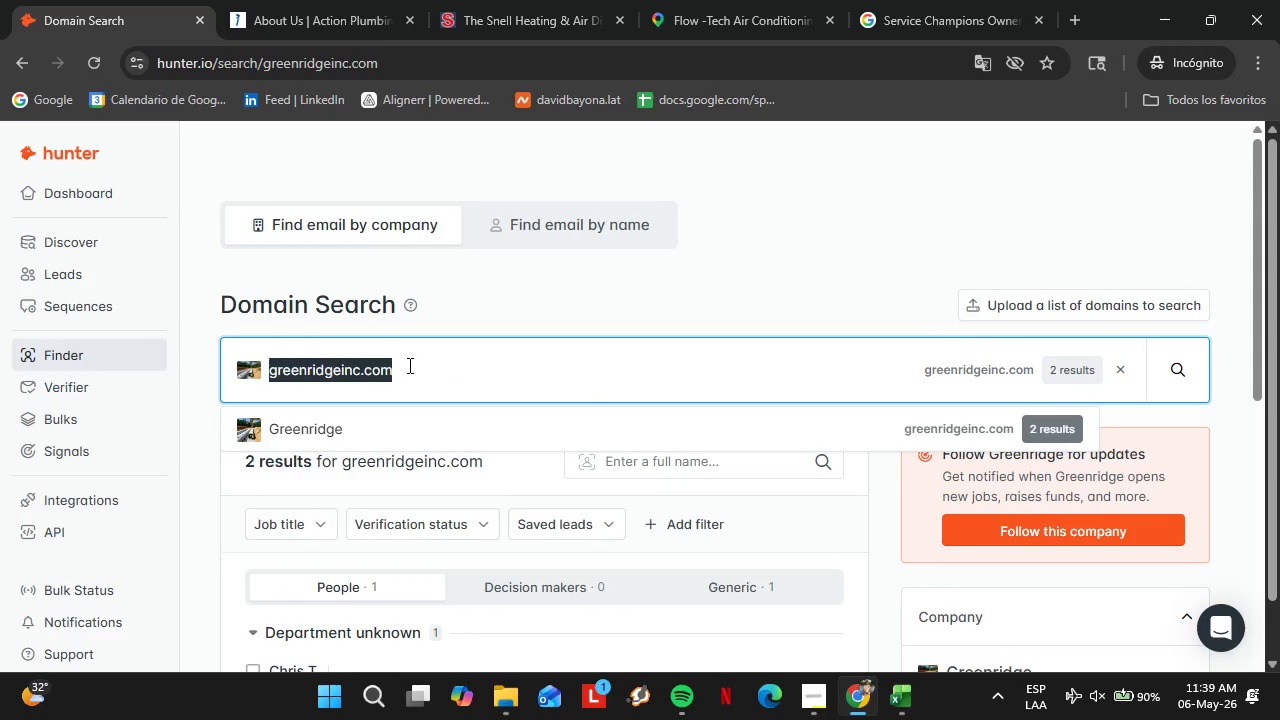 
type(groundspro,)
key(Backspace)
type(,)
key(Backspace)
type(.com)
 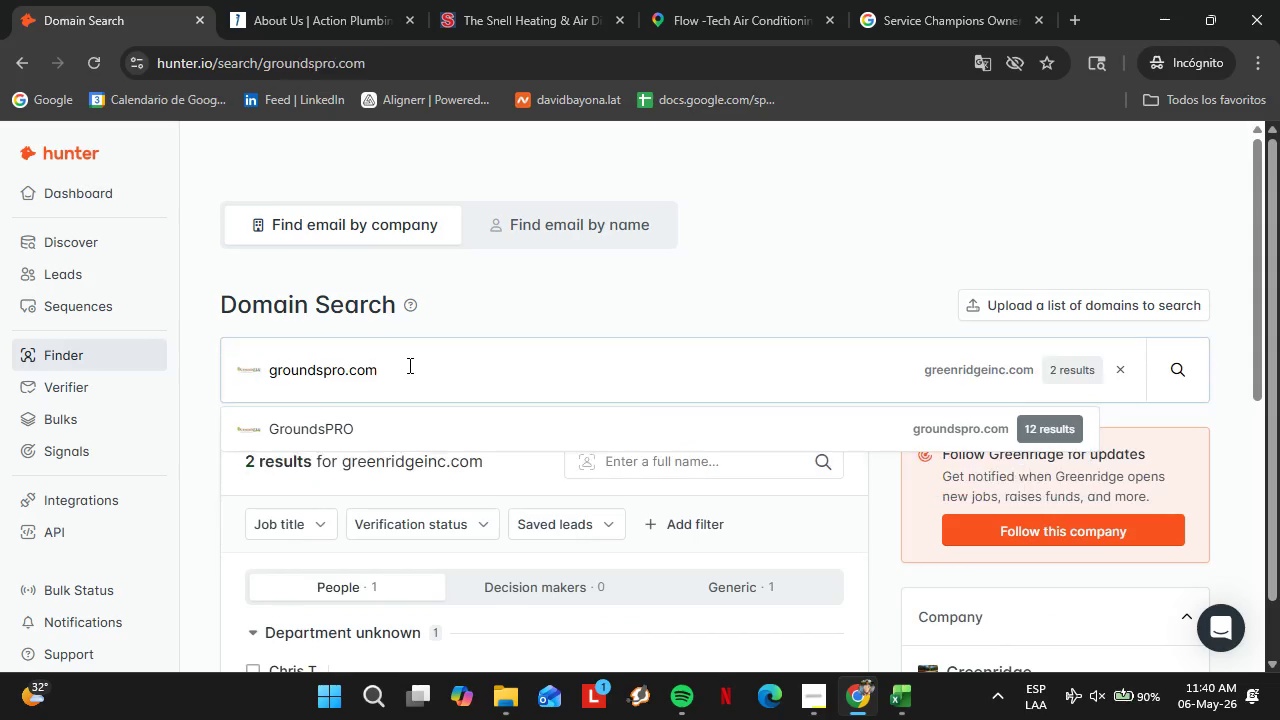 
key(Enter)
 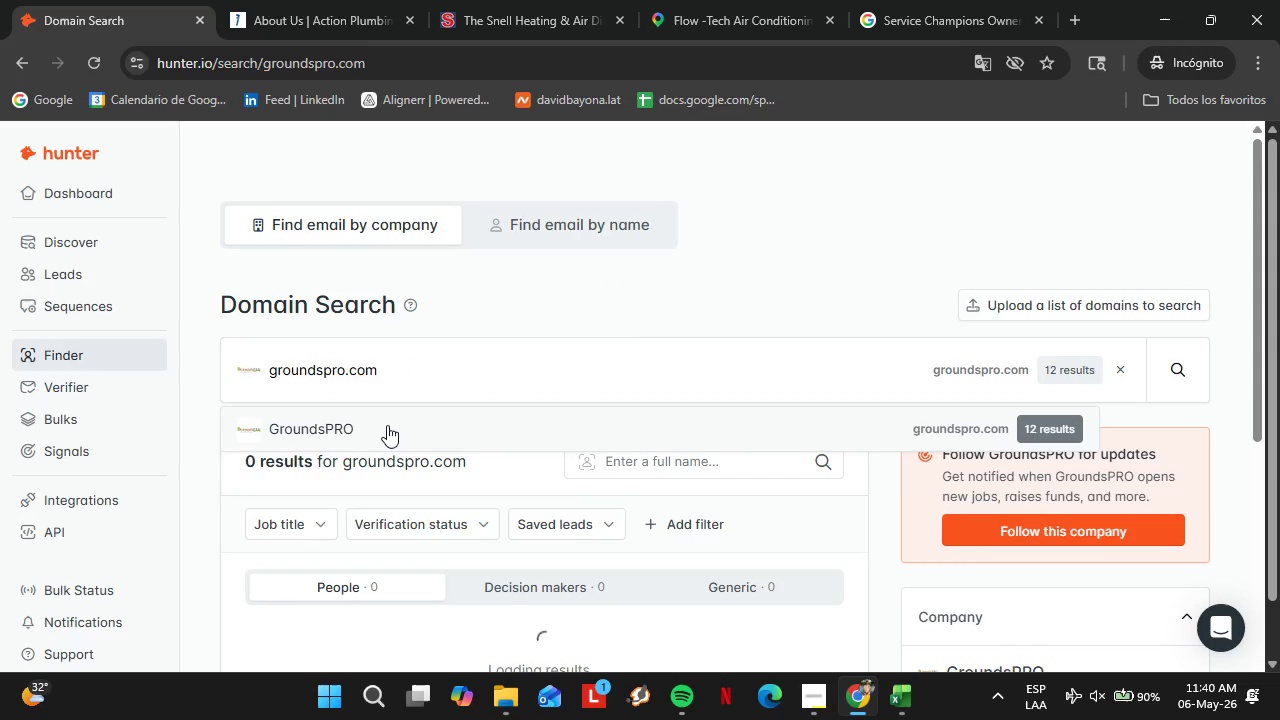 
left_click([387, 425])
 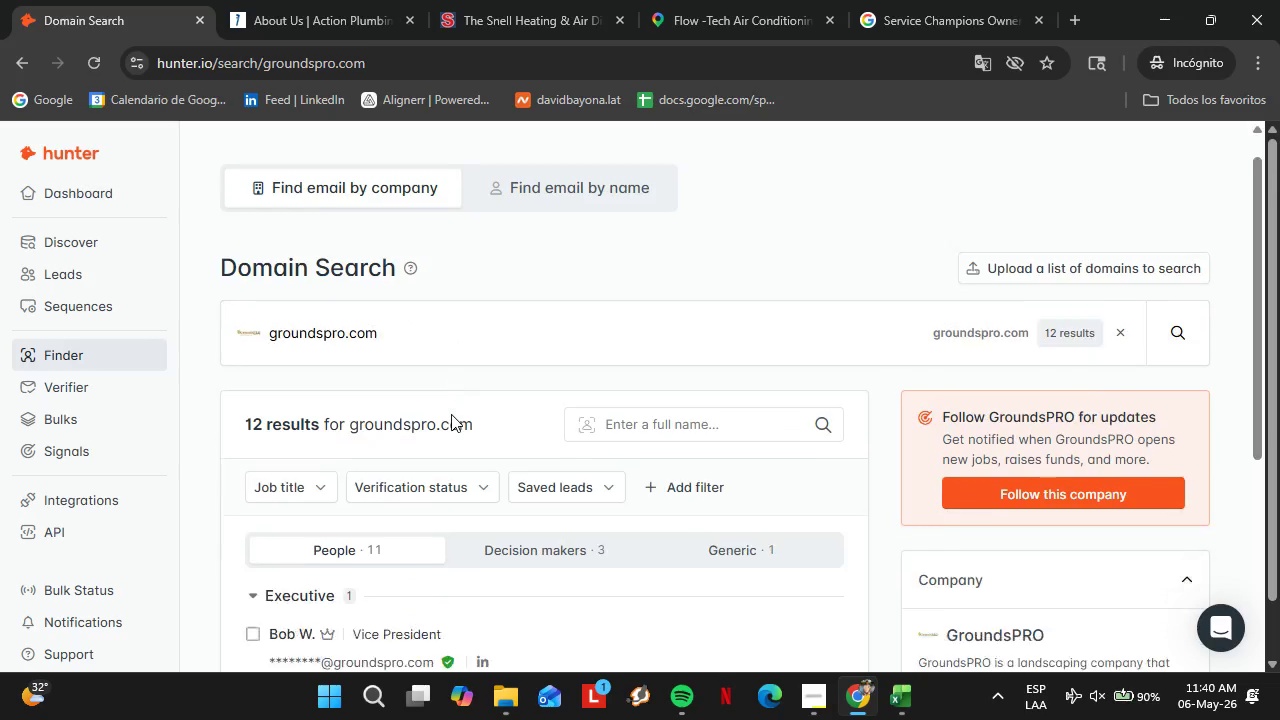 
scroll: coordinate [451, 414], scroll_direction: down, amount: 3.0
 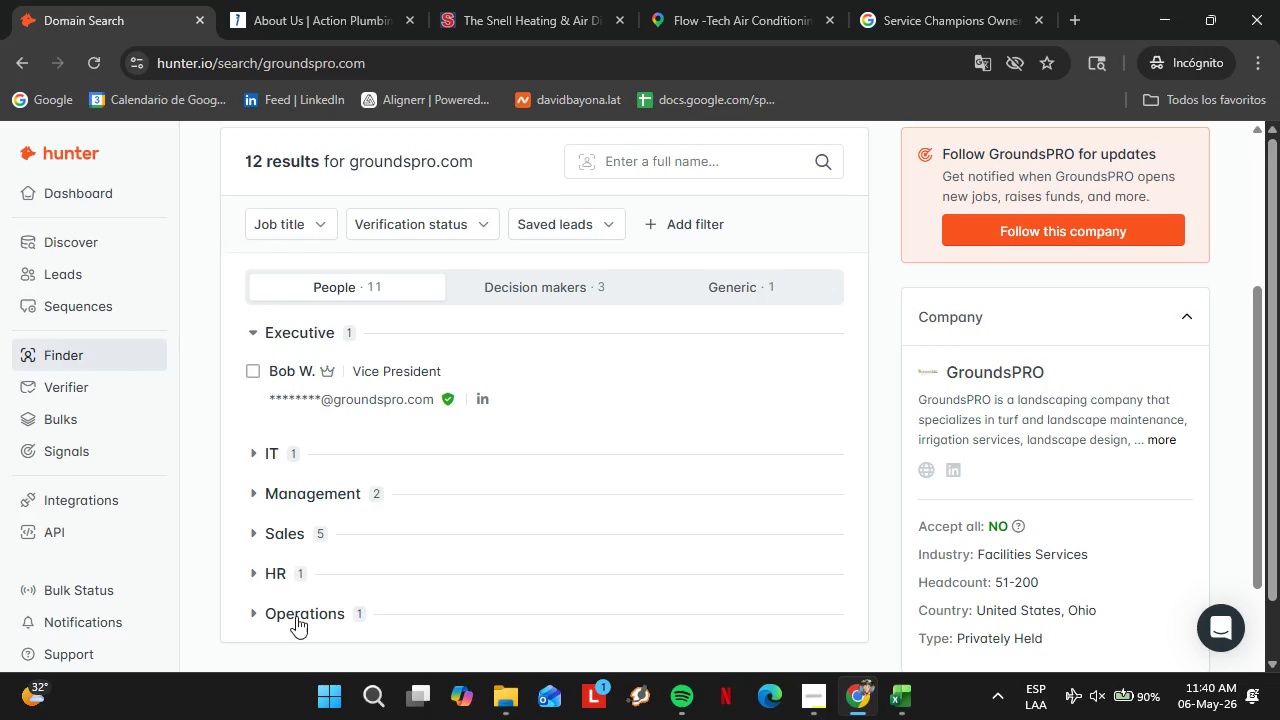 
left_click([296, 618])
 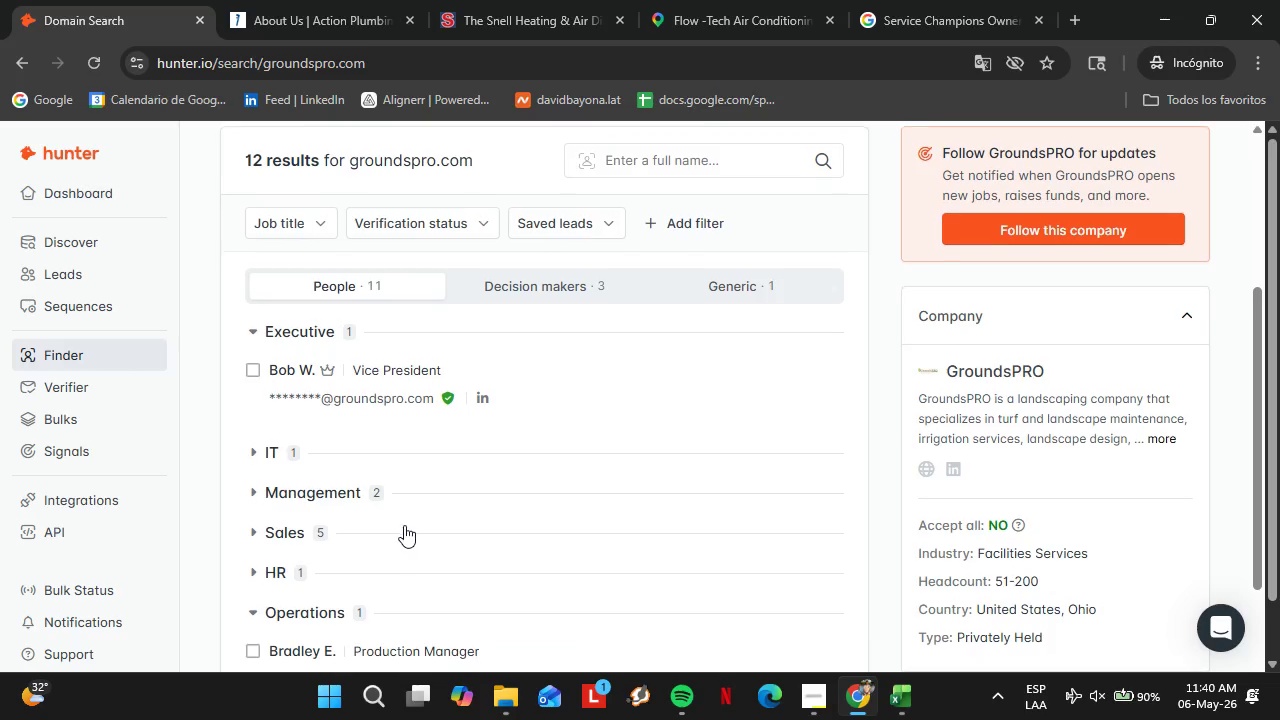 
scroll: coordinate [404, 524], scroll_direction: down, amount: 2.0
 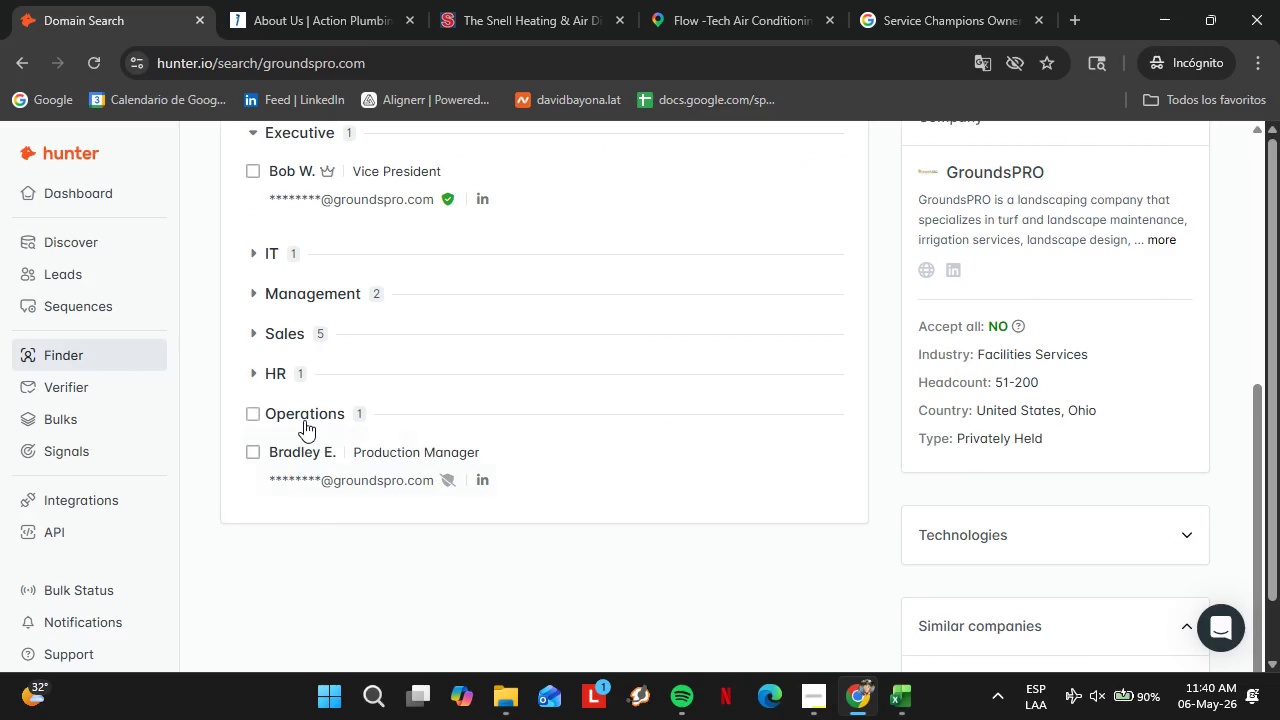 
left_click_drag(start_coordinate=[304, 420], to_coordinate=[310, 425])
 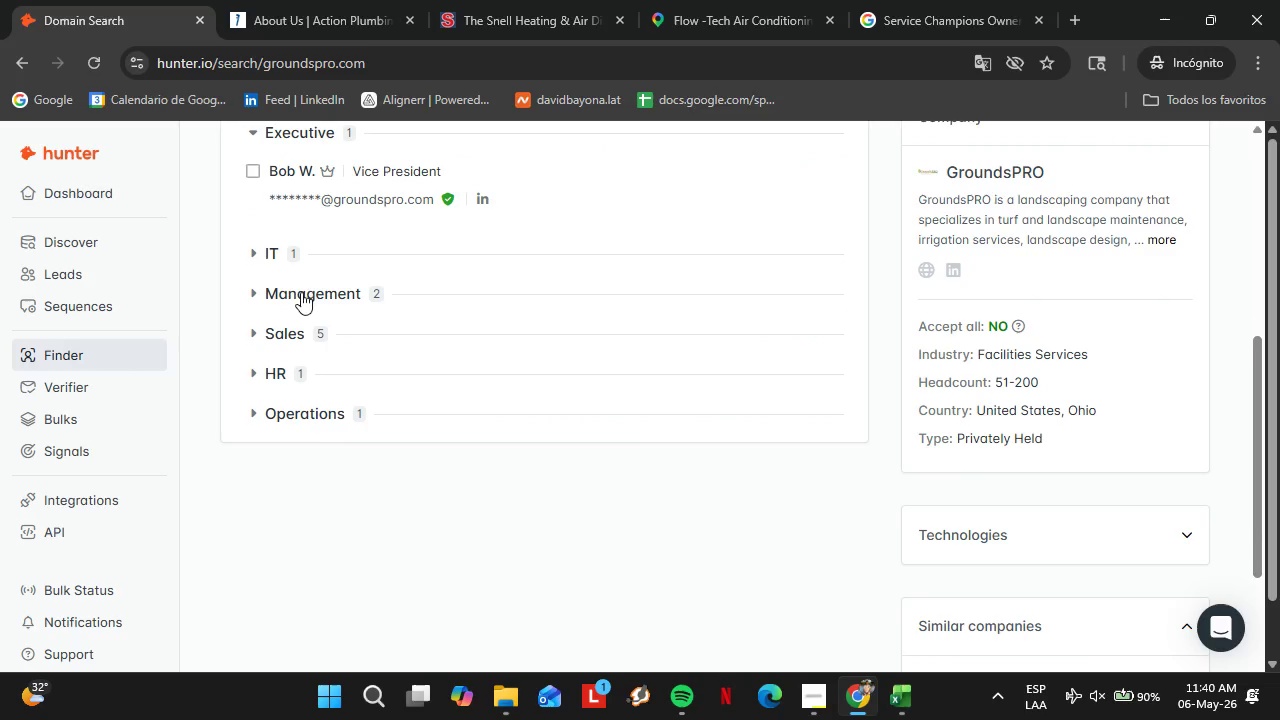 
left_click([304, 284])
 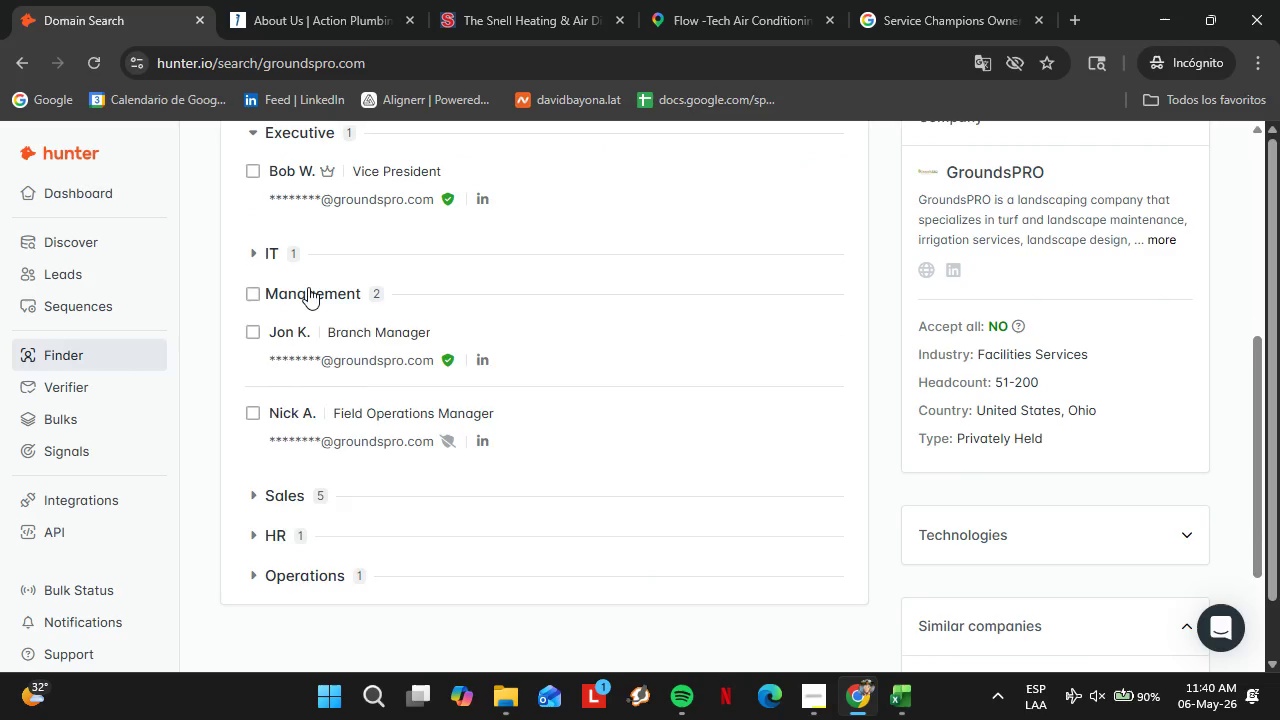 
left_click([308, 287])
 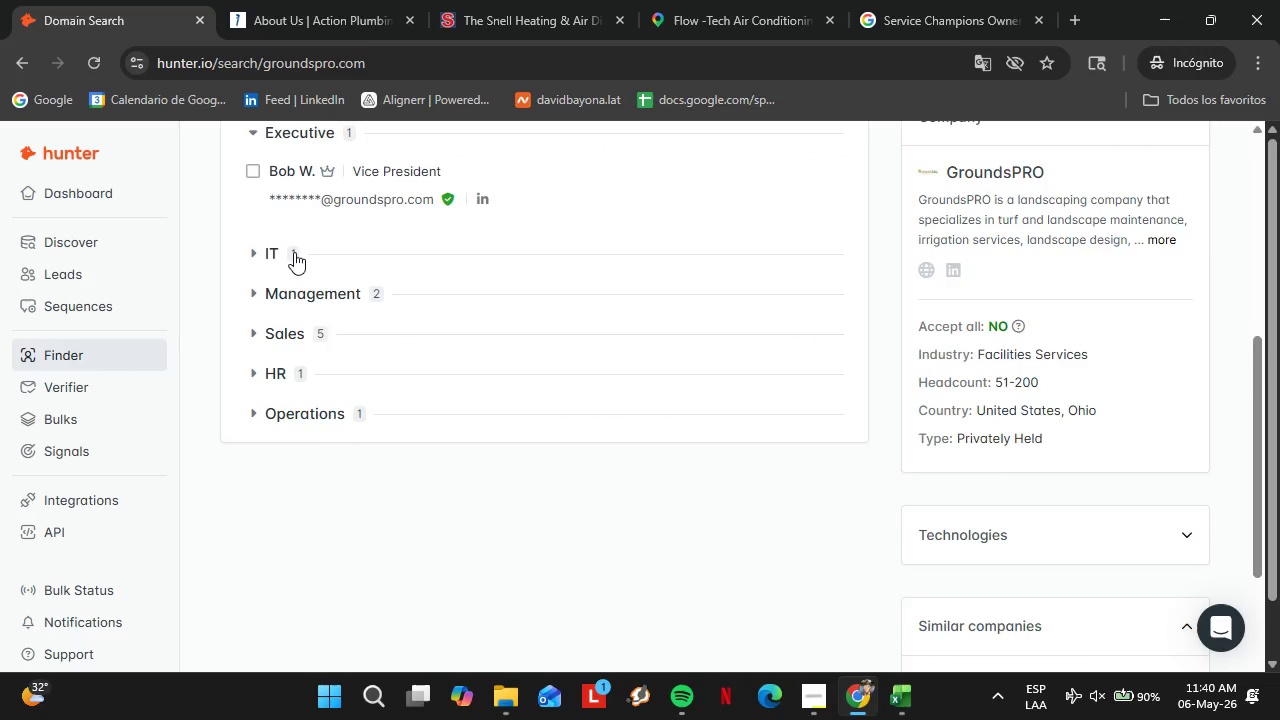 
scroll: coordinate [300, 251], scroll_direction: up, amount: 2.0
 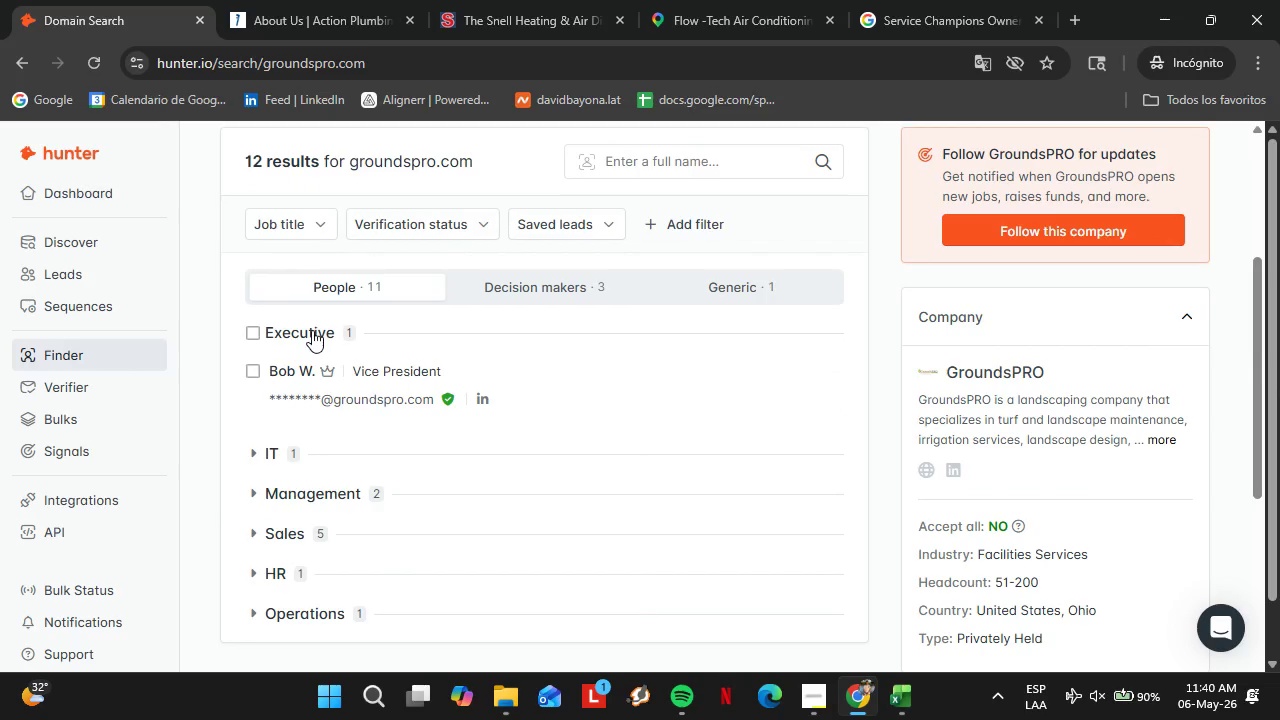 
left_click([312, 330])
 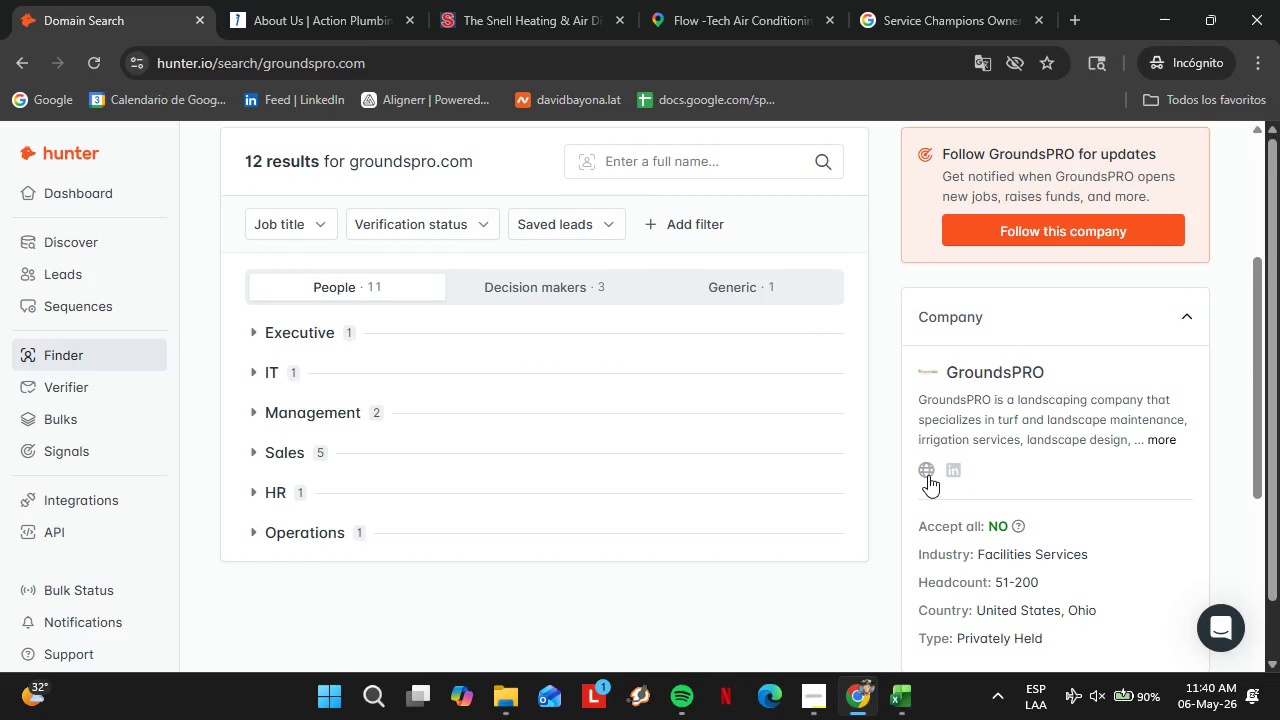 
left_click([928, 475])
 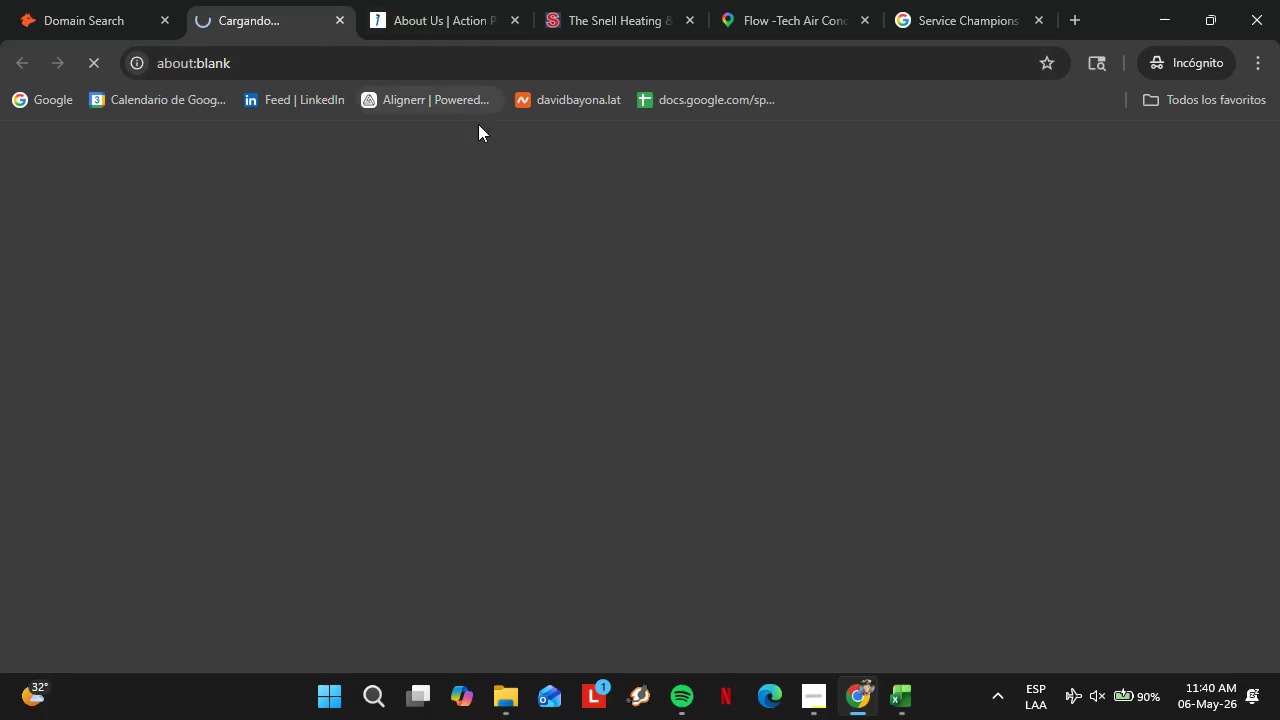 
mouse_move([395, 60])
 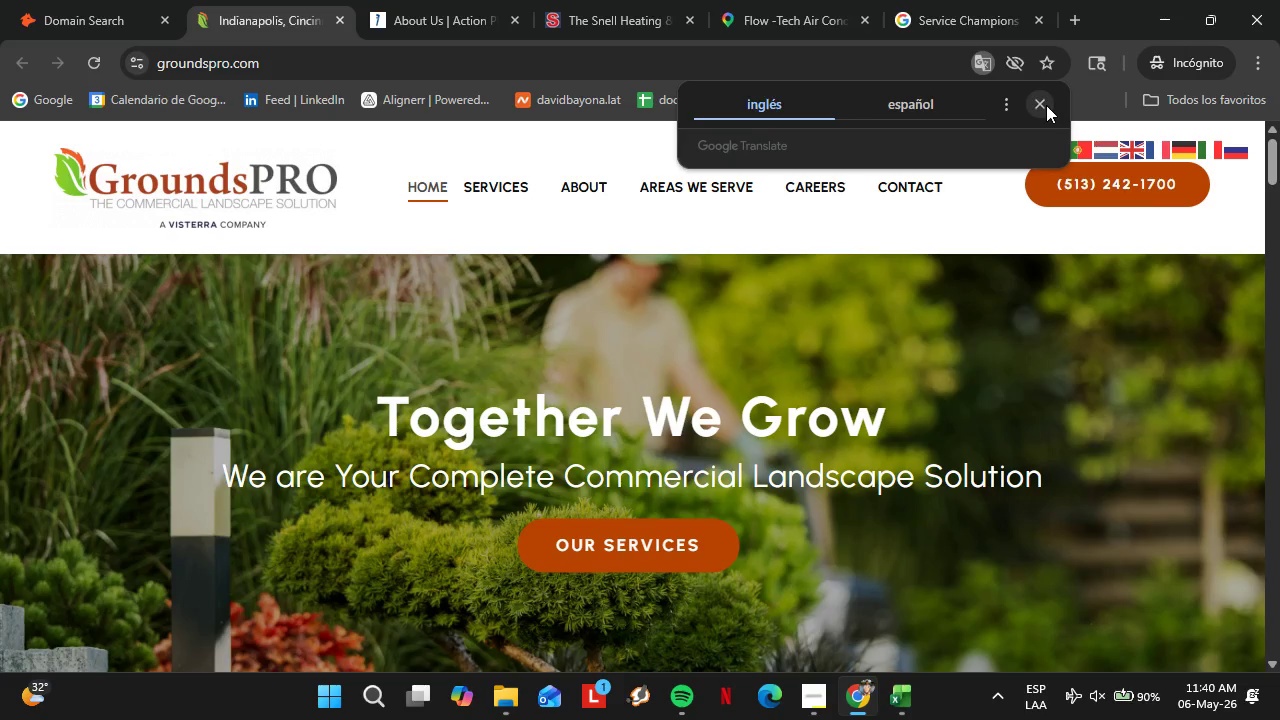 
left_click([1046, 105])
 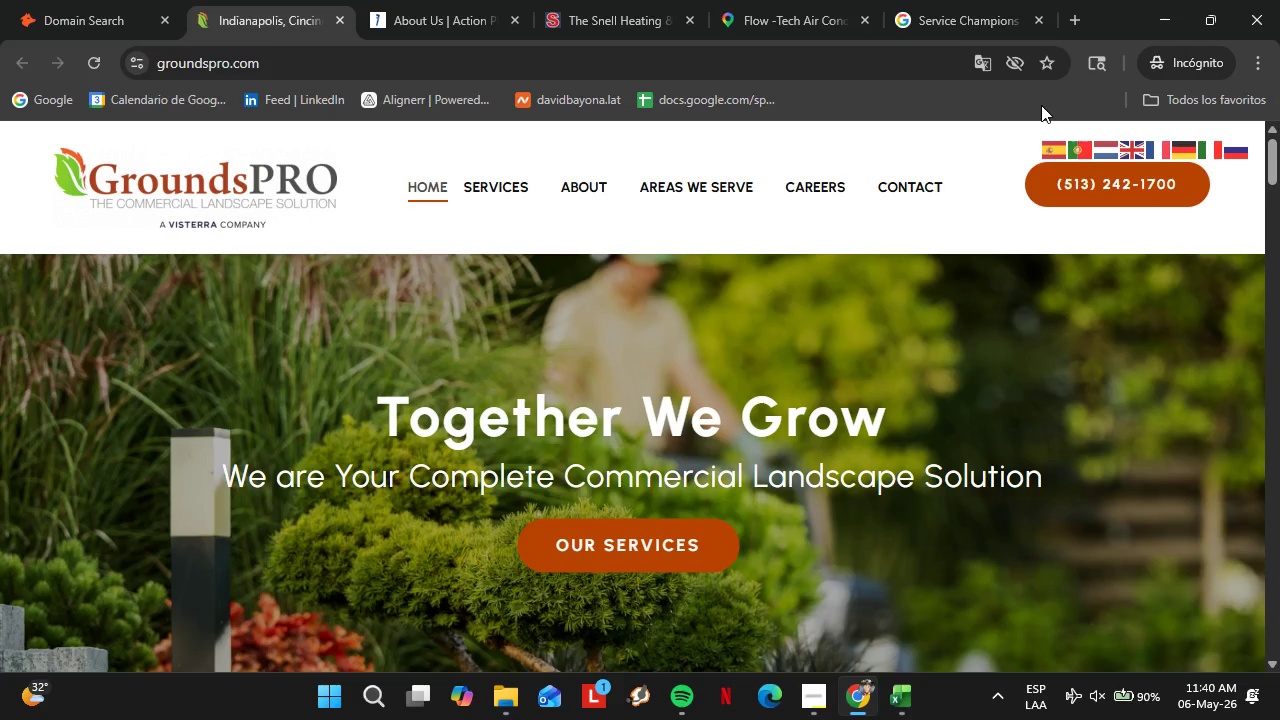 
wait(26.51)
 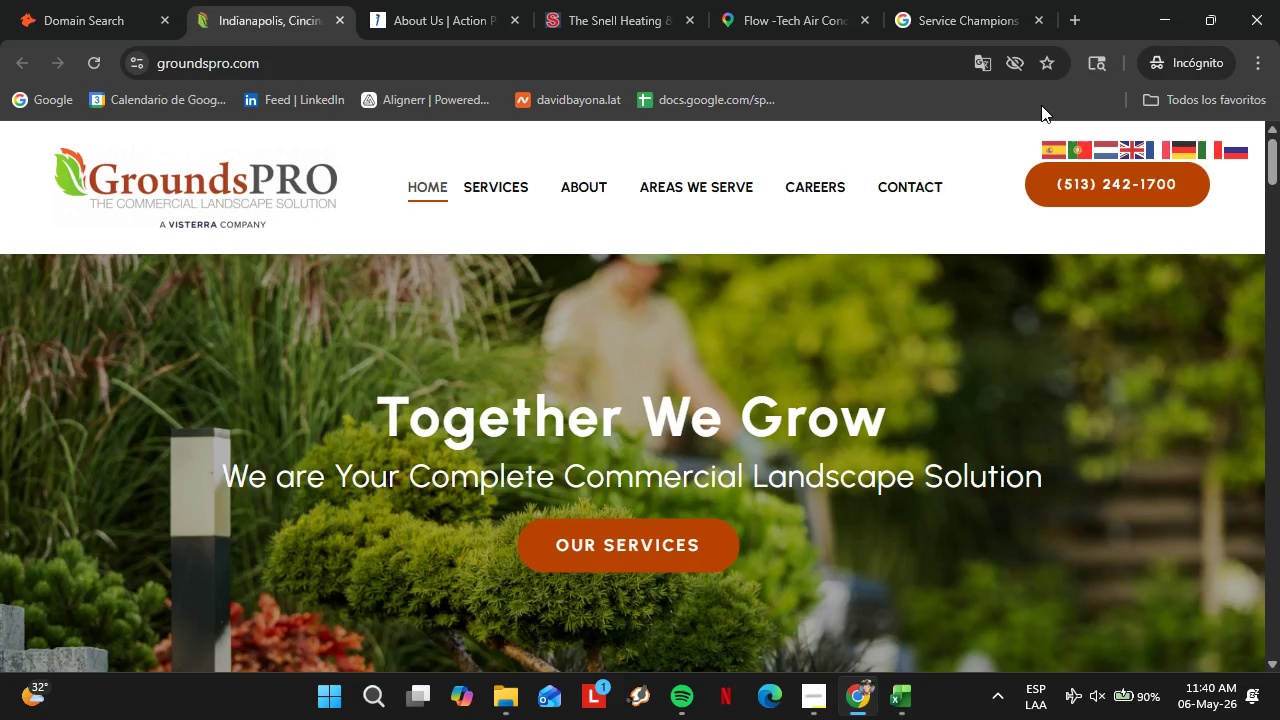 
left_click([588, 185])
 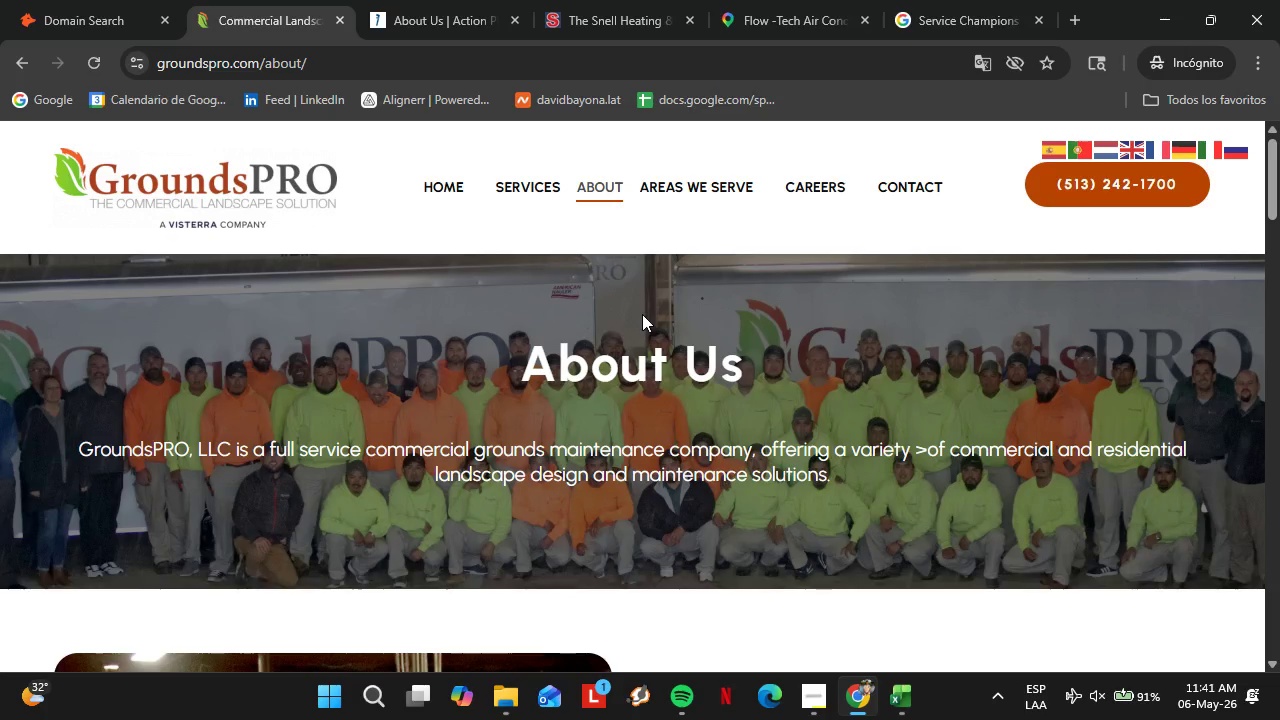 
wait(76.09)
 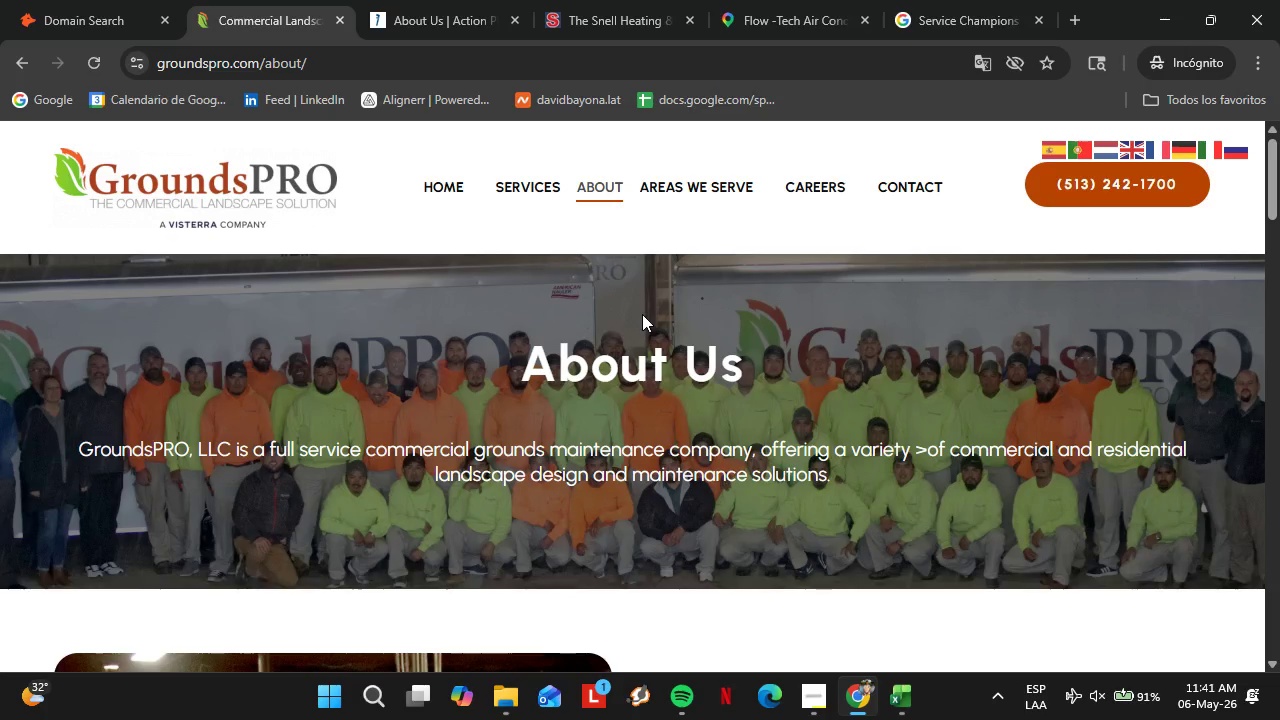 
scroll: coordinate [736, 436], scroll_direction: down, amount: 6.0
 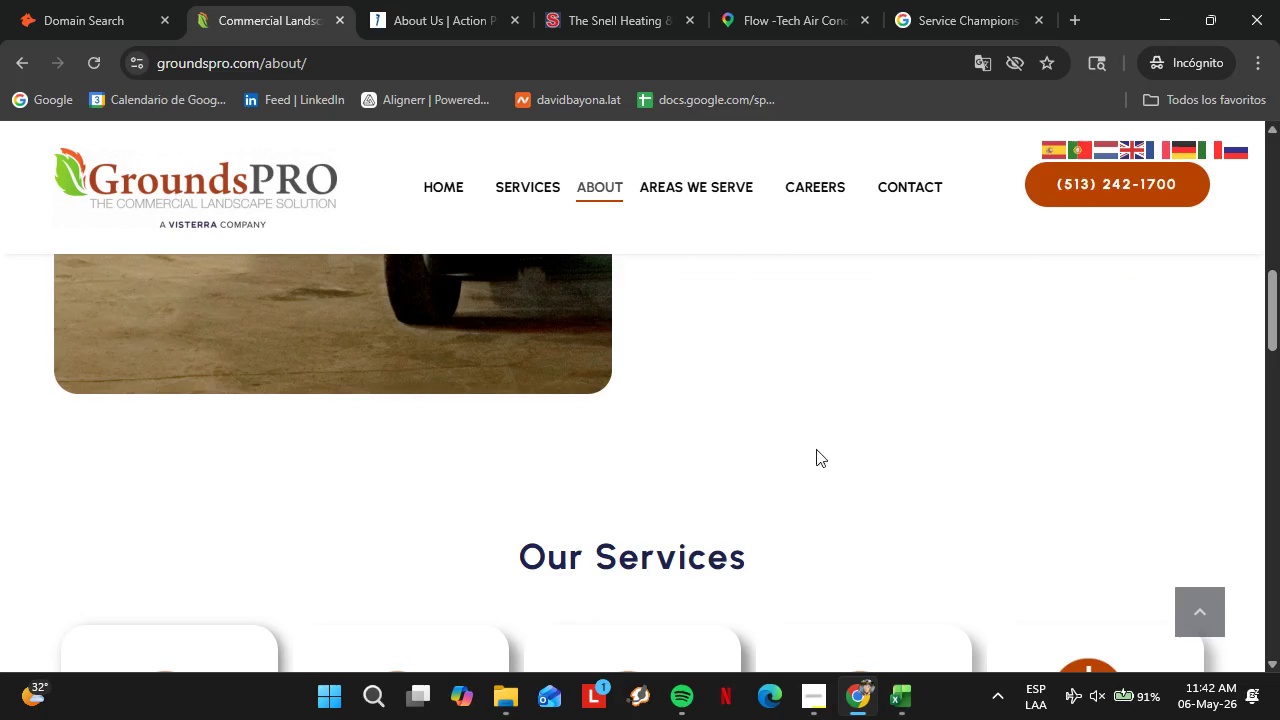 
scroll: coordinate [741, 487], scroll_direction: up, amount: 4.0
 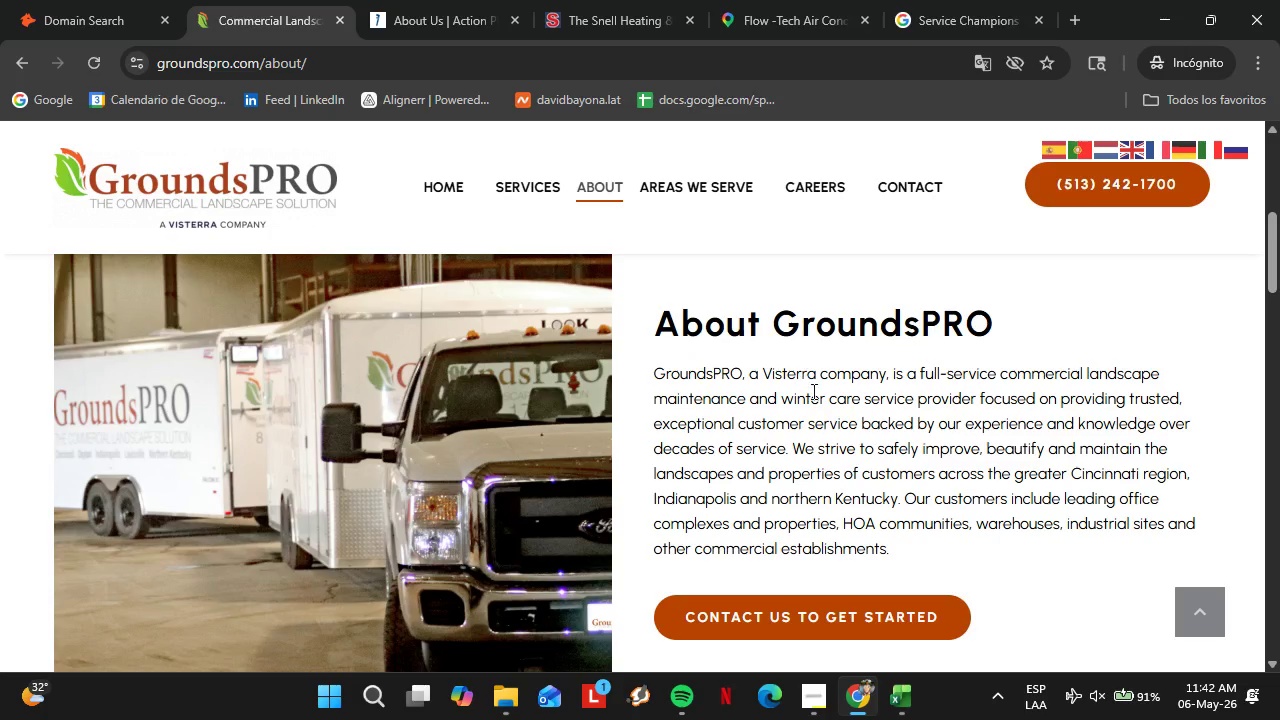 
wait(23.72)
 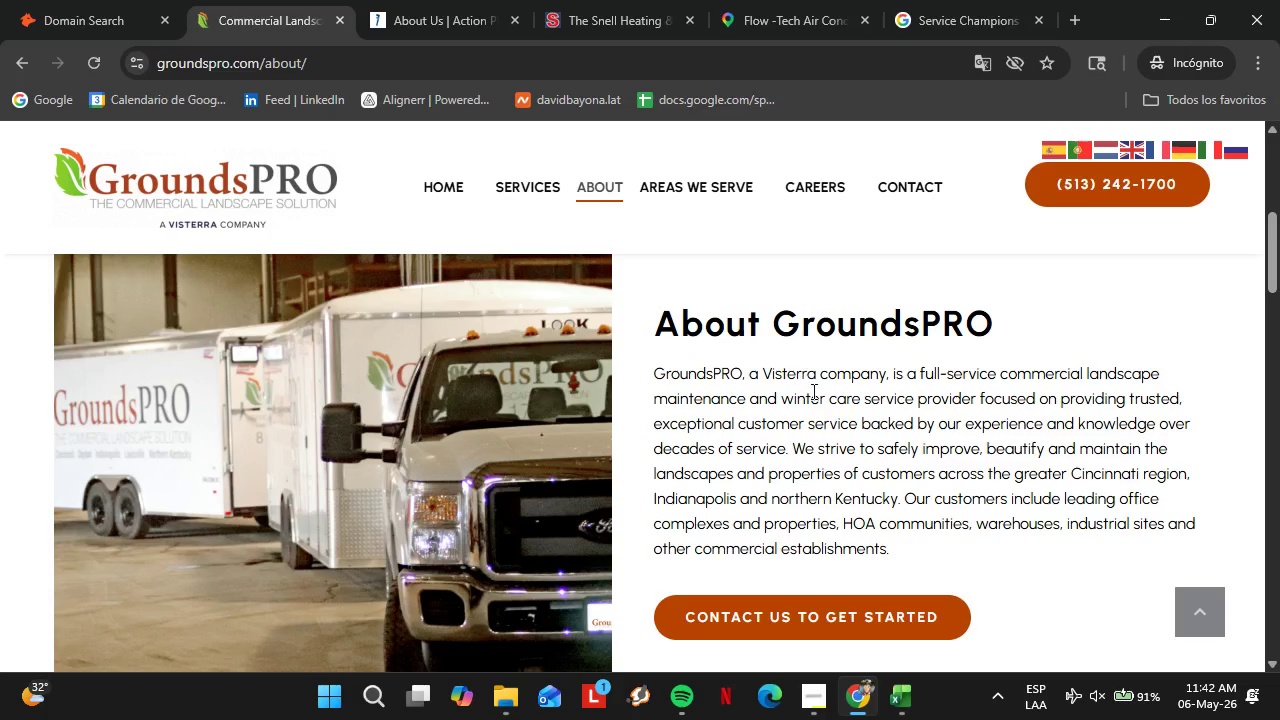 
scroll: coordinate [380, 478], scroll_direction: down, amount: 11.0
 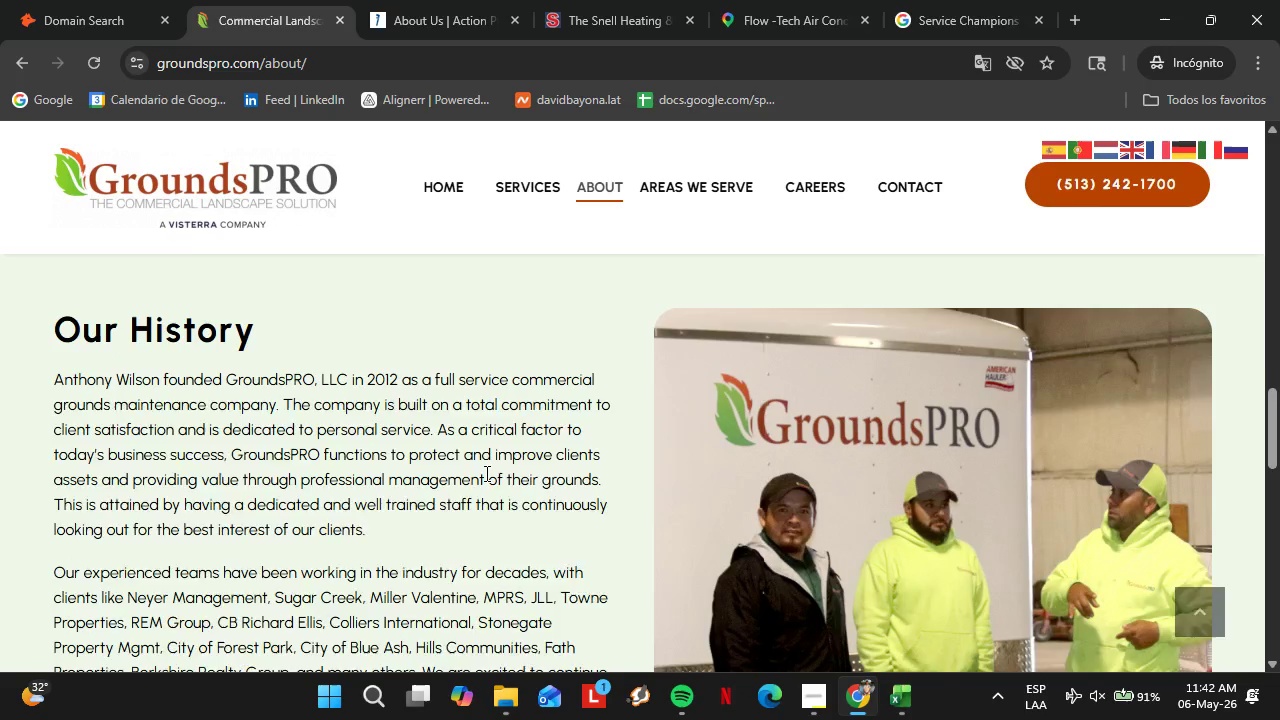 
scroll: coordinate [482, 473], scroll_direction: down, amount: 2.0
 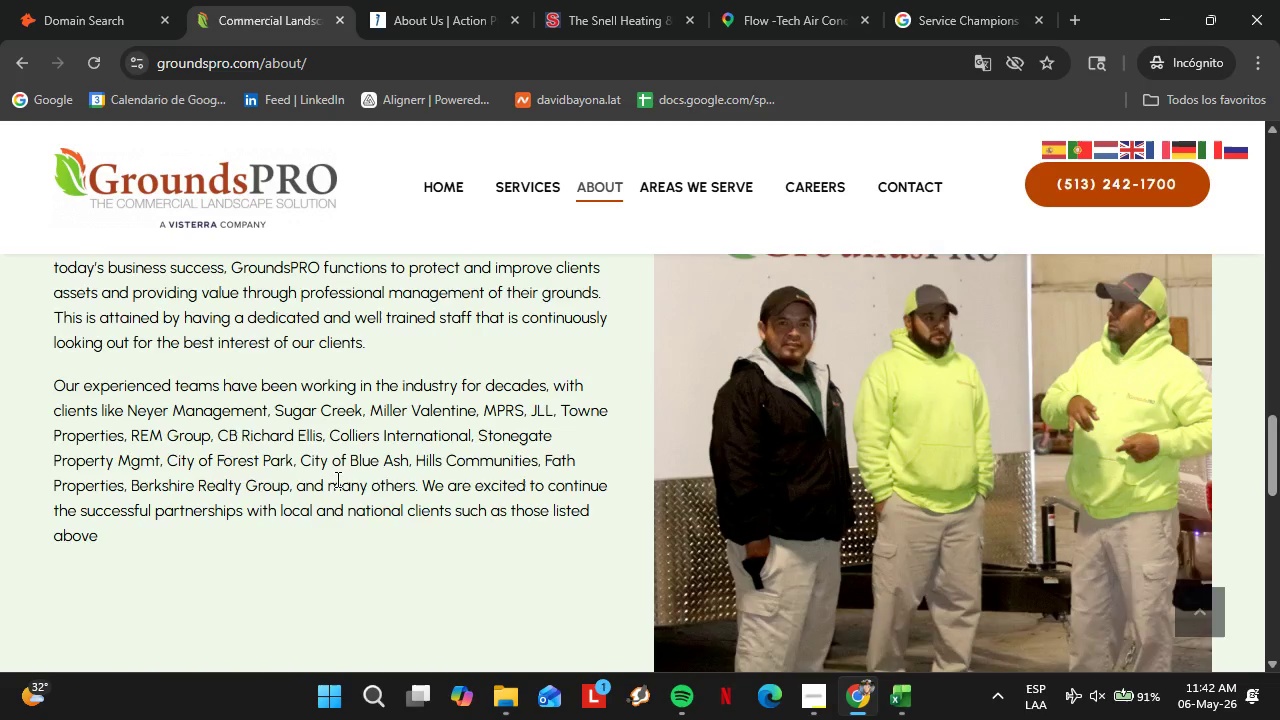 
scroll: coordinate [336, 479], scroll_direction: up, amount: 1.0
 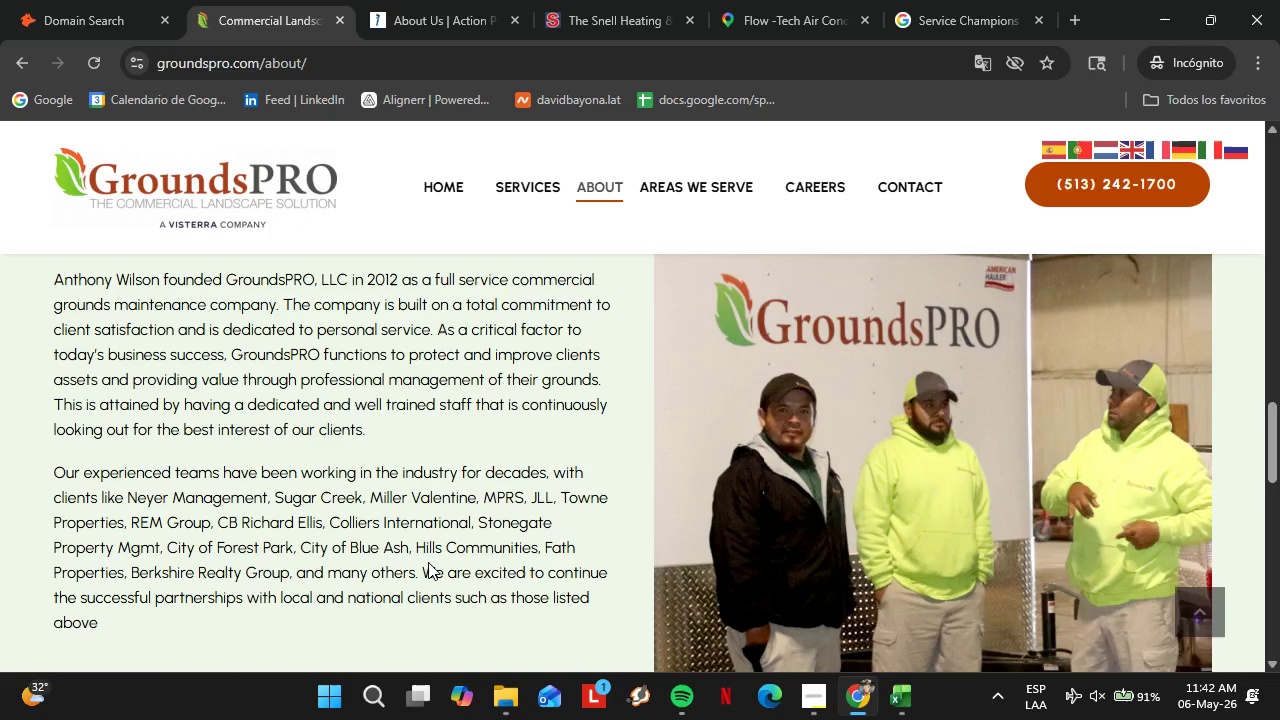 
wait(12.67)
 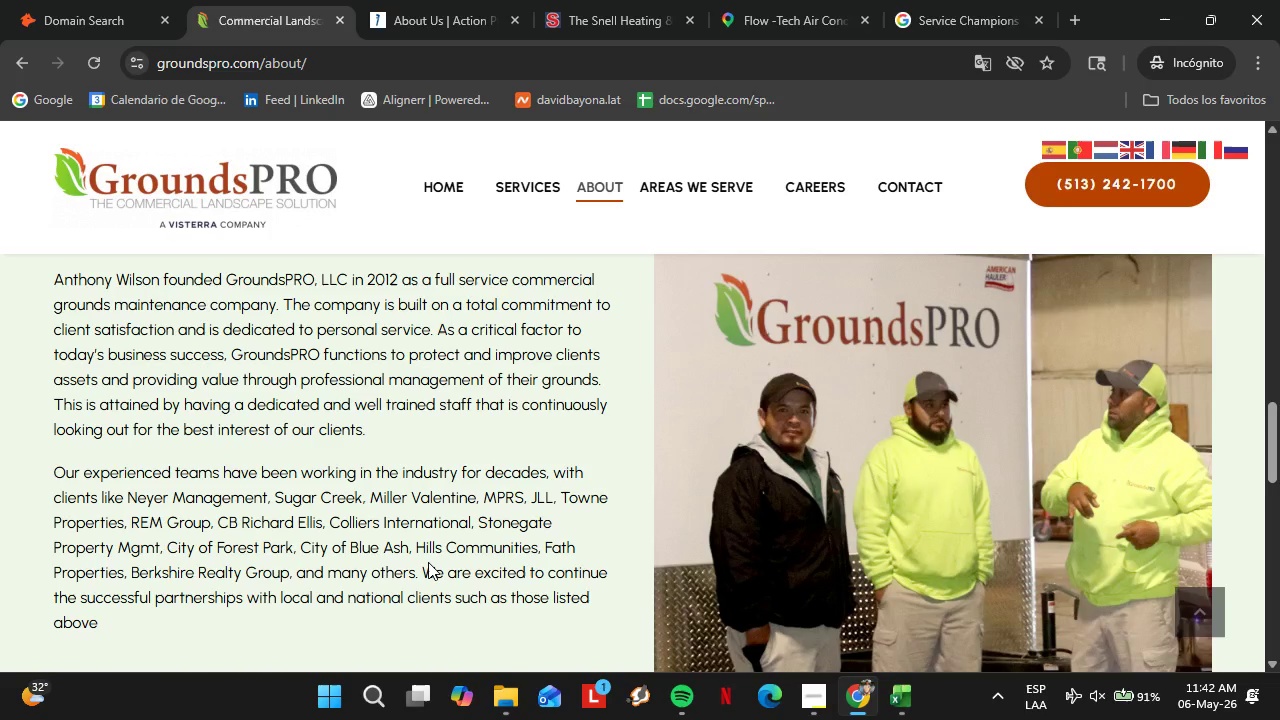 
scroll: coordinate [425, 554], scroll_direction: down, amount: 2.0
 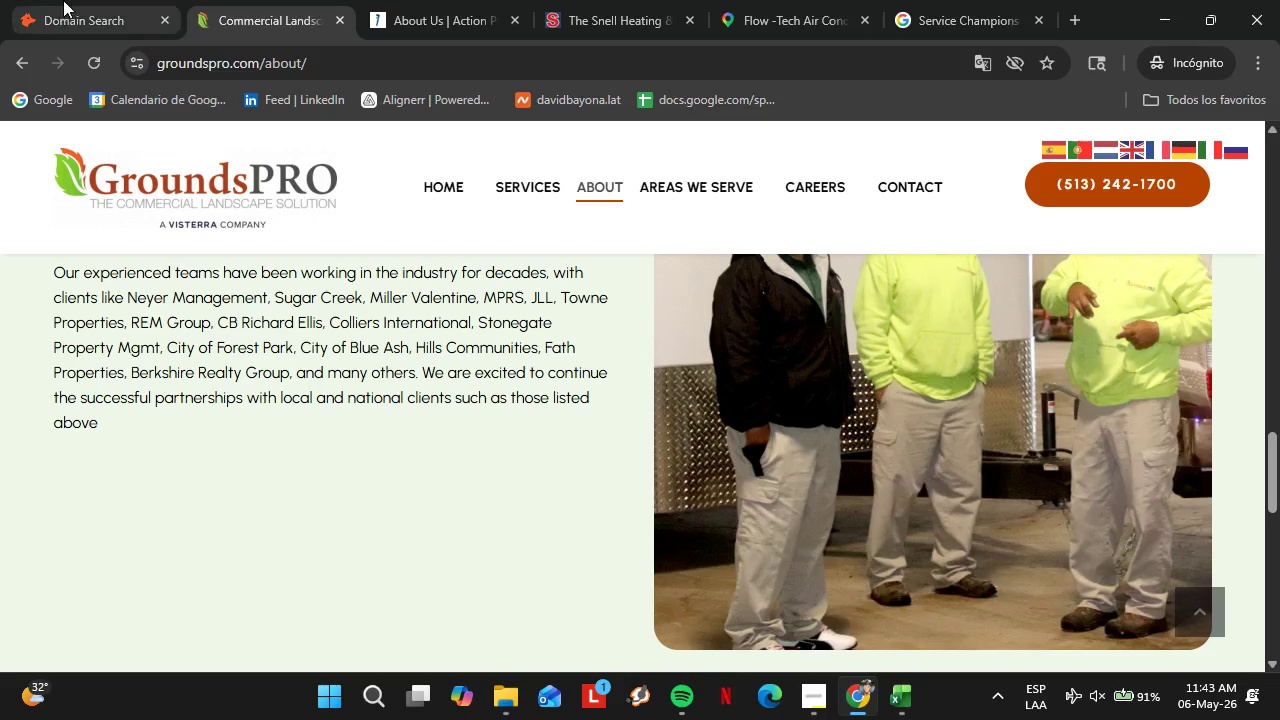 
left_click([62, 0])
 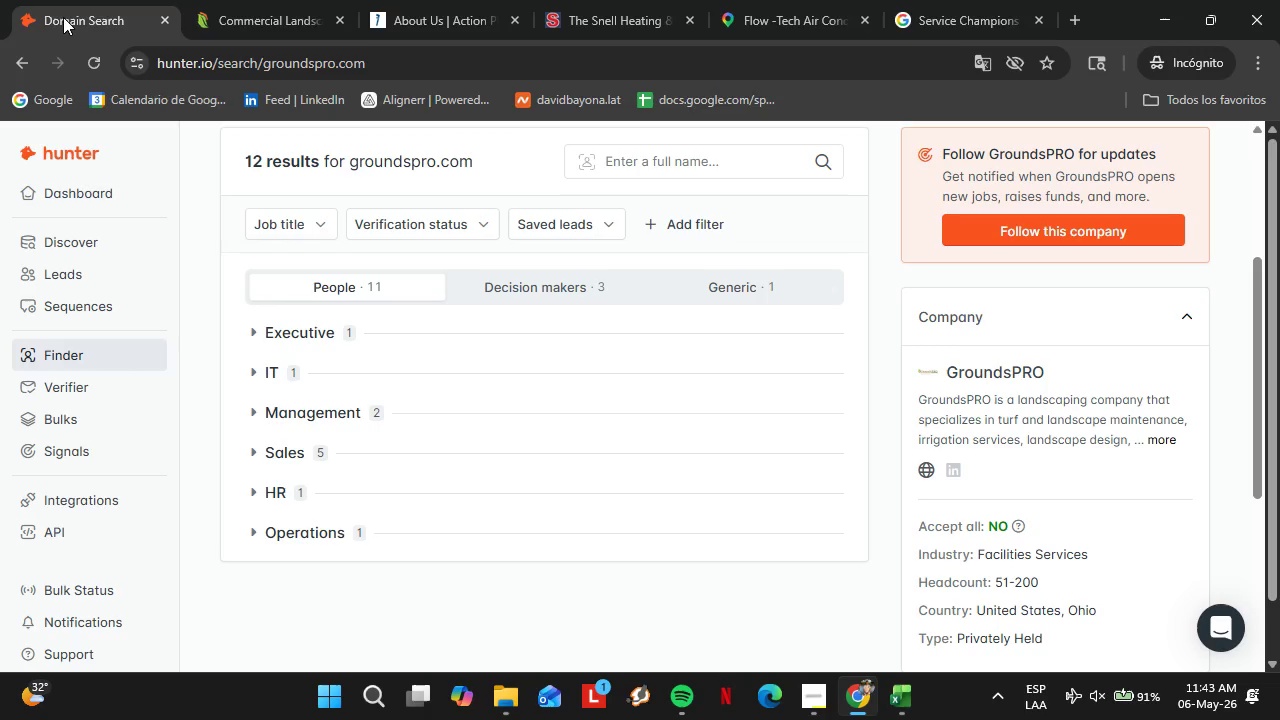 
wait(21.05)
 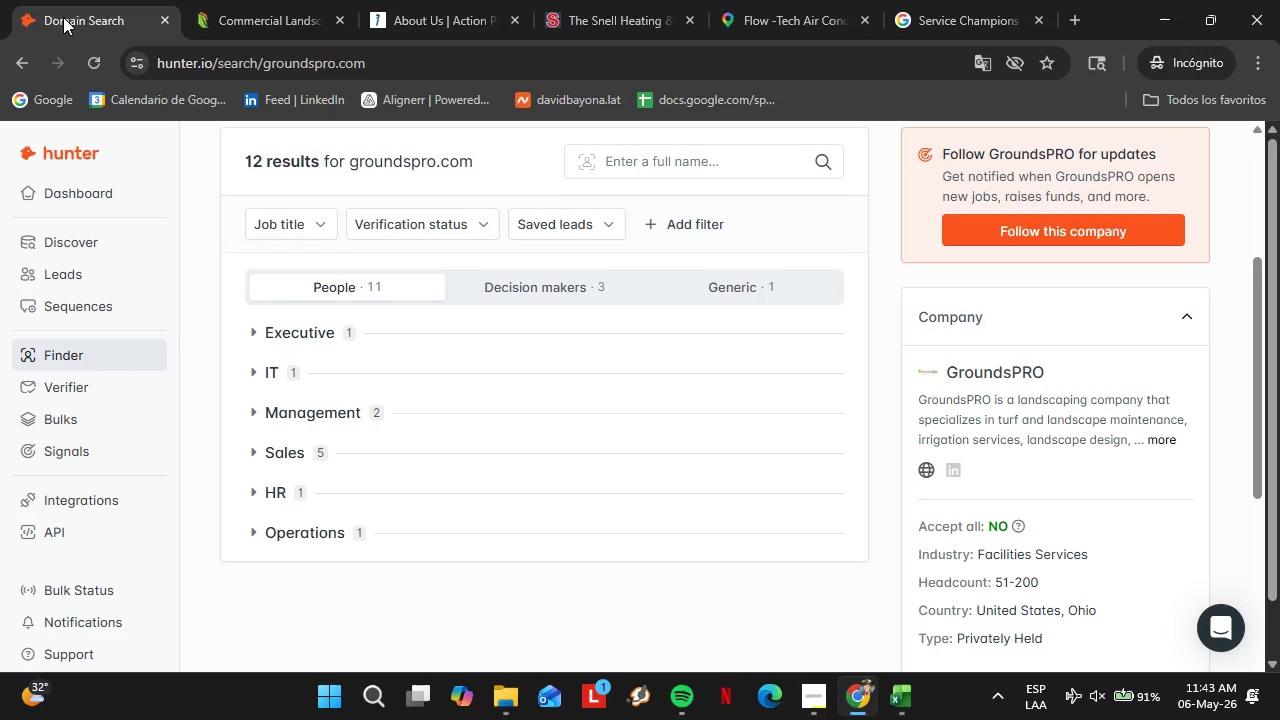 
mouse_move([104, 64])
 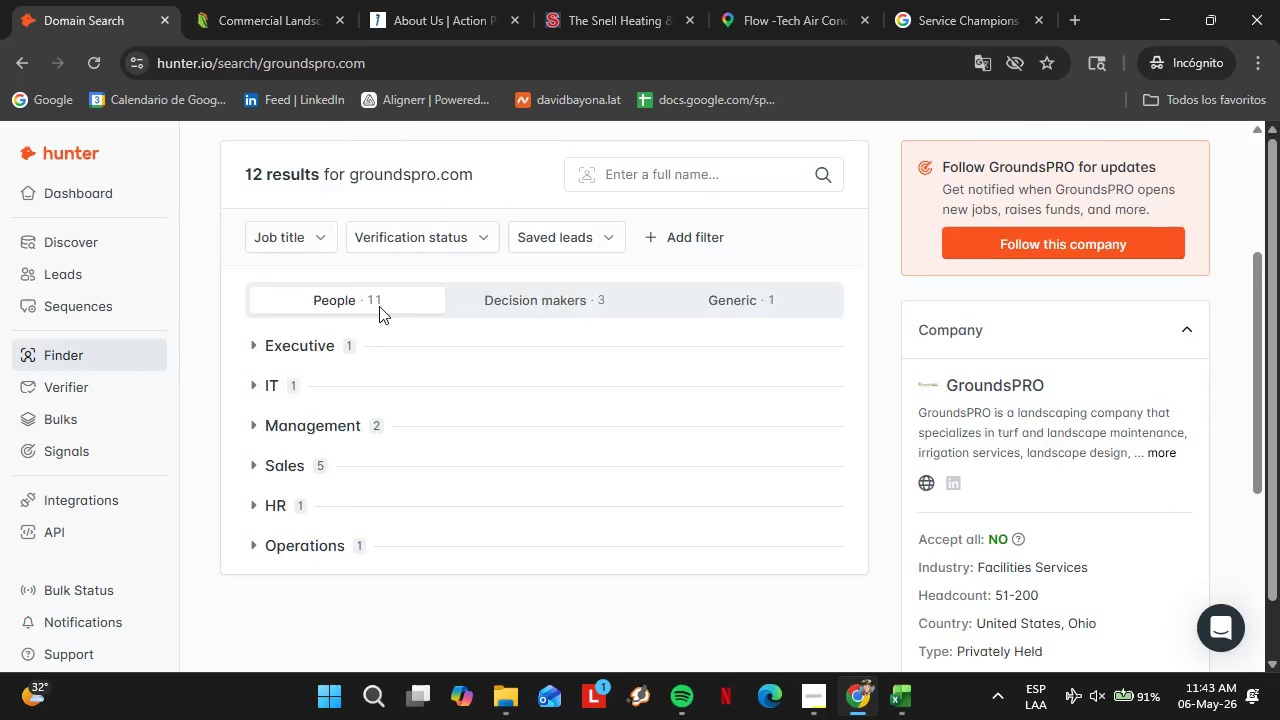 
scroll: coordinate [379, 306], scroll_direction: up, amount: 2.0
 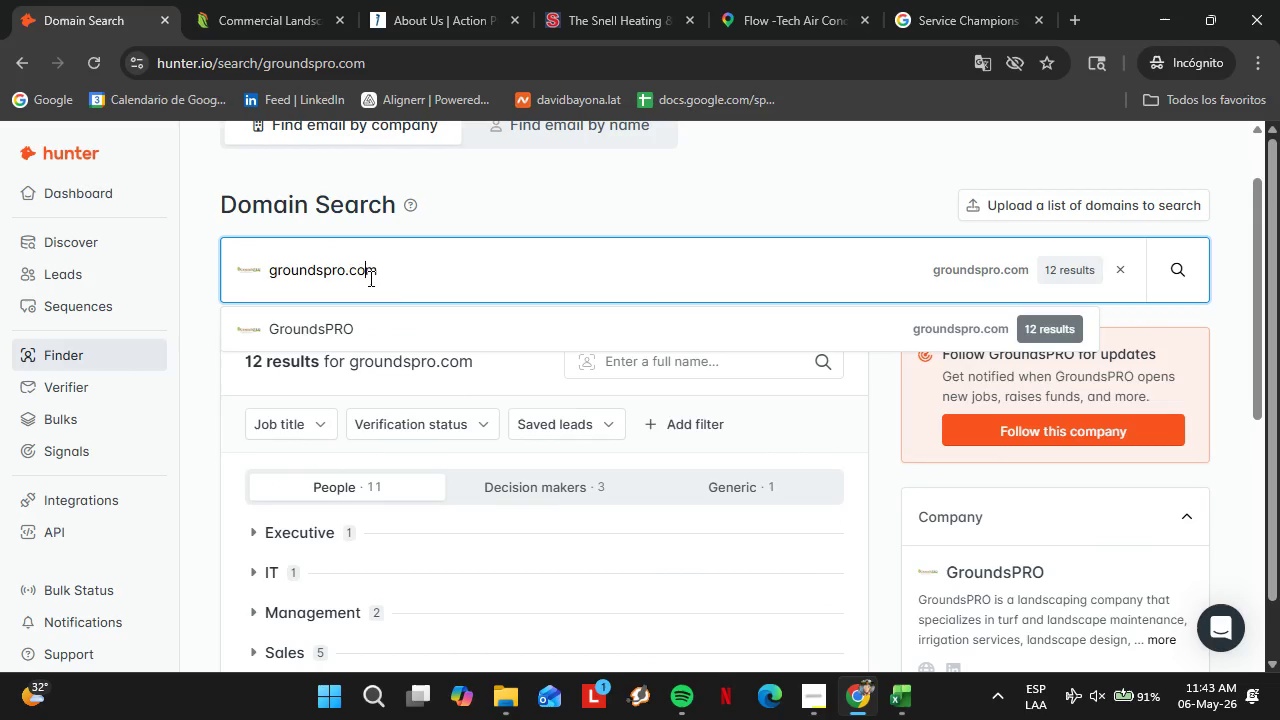 
double_click([369, 278])
 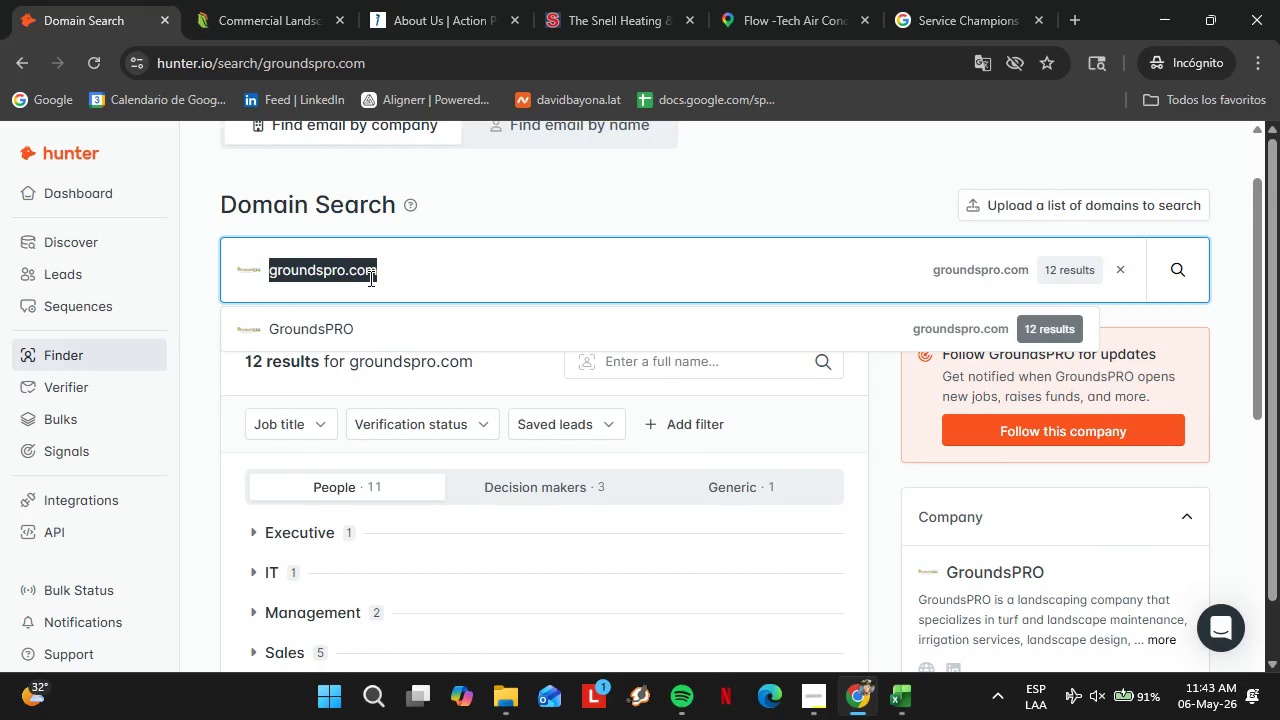 
triple_click([369, 278])
 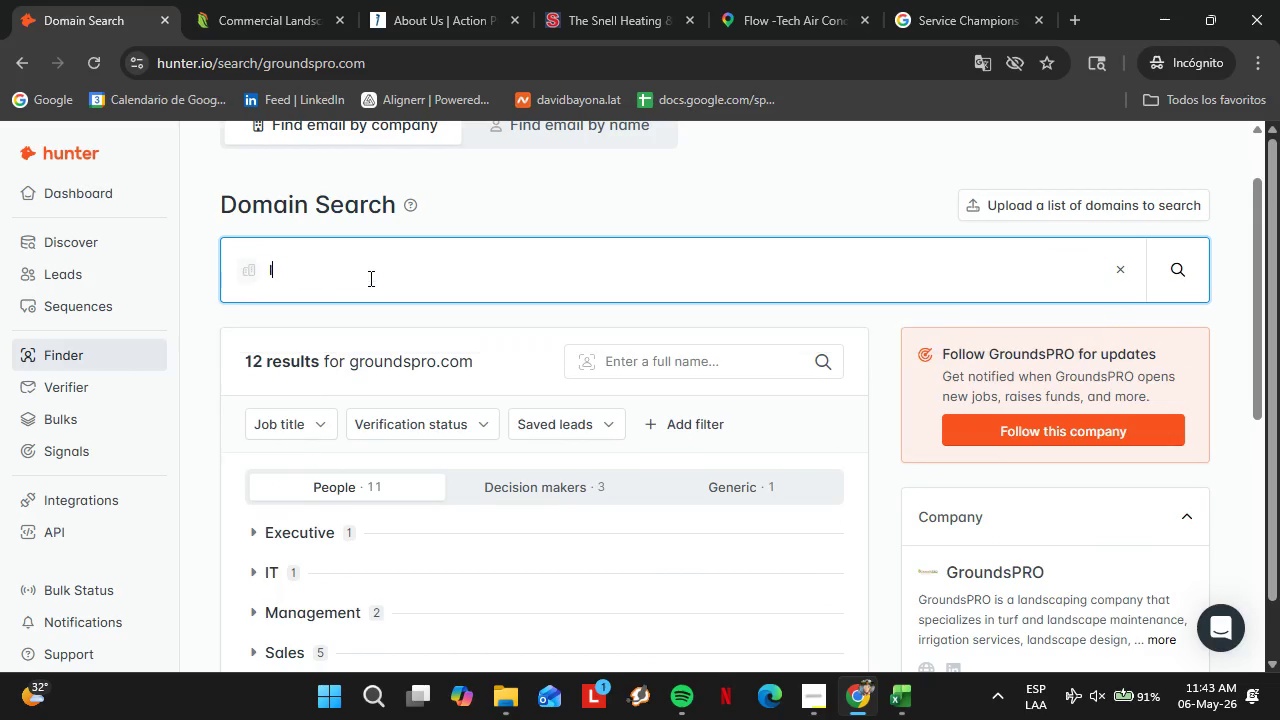 
type(landscapegroup.com)
 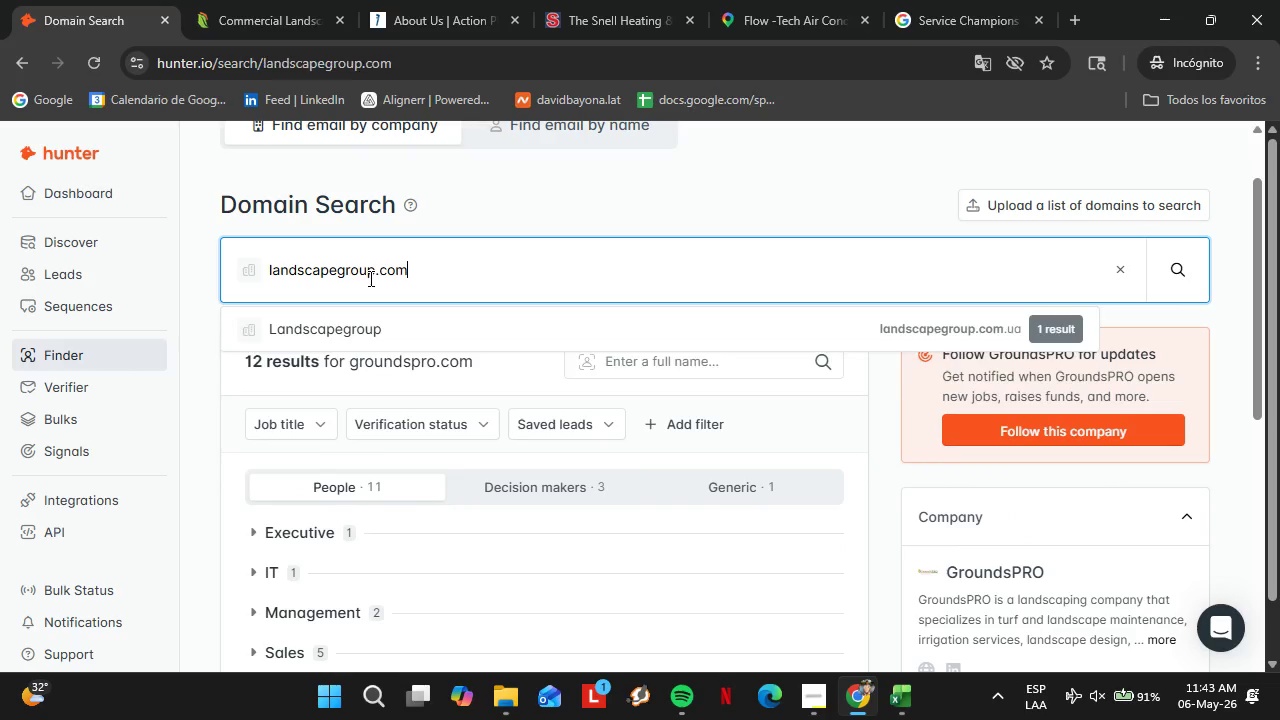 
key(Enter)
 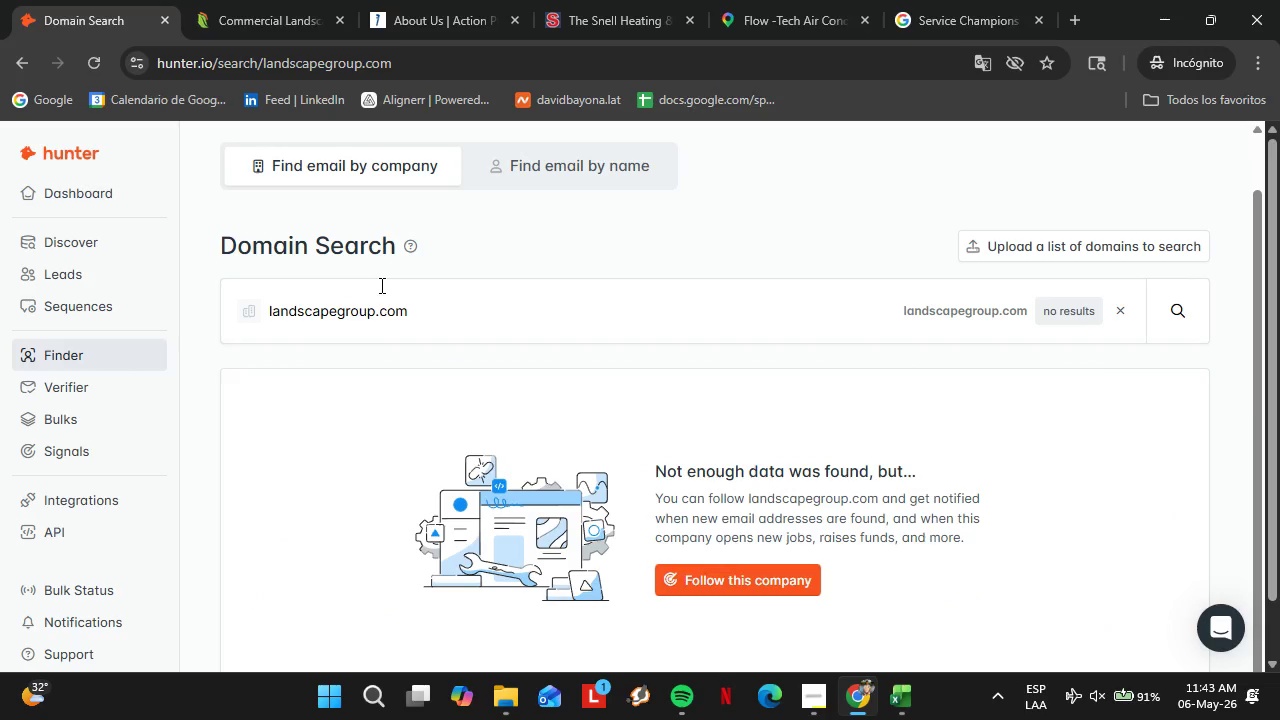 
double_click([380, 285])
 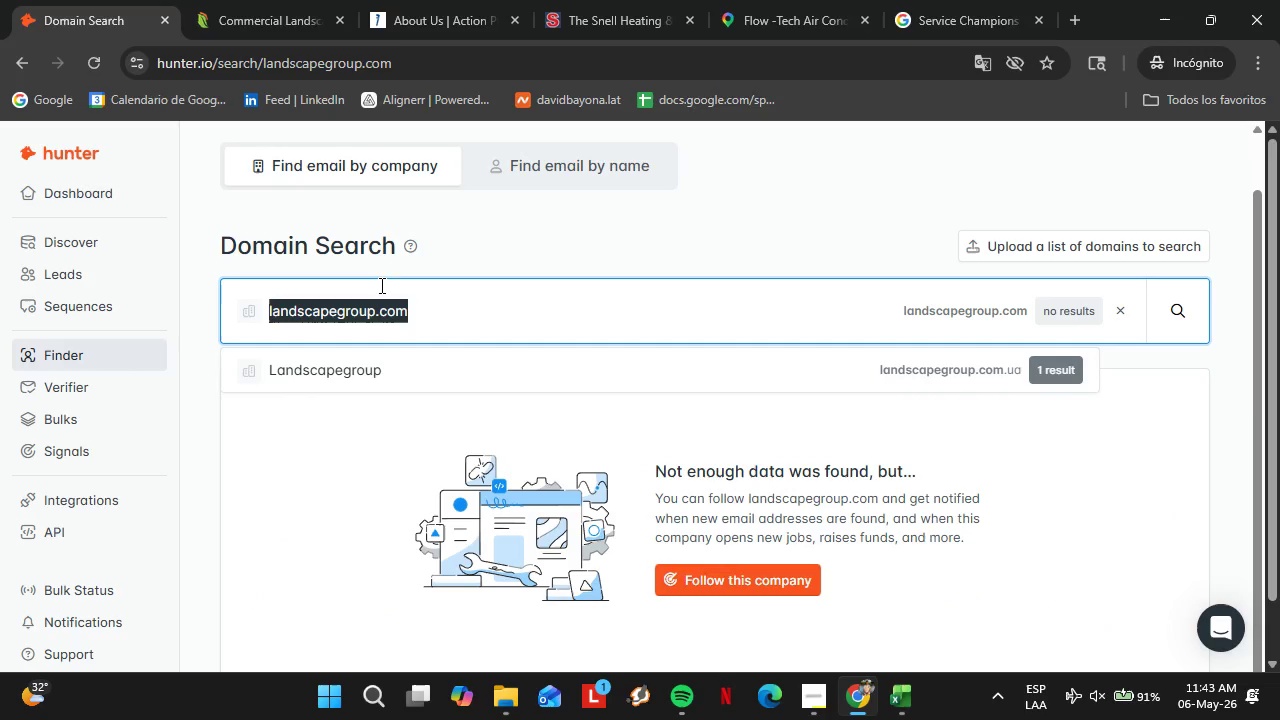 
triple_click([380, 285])
 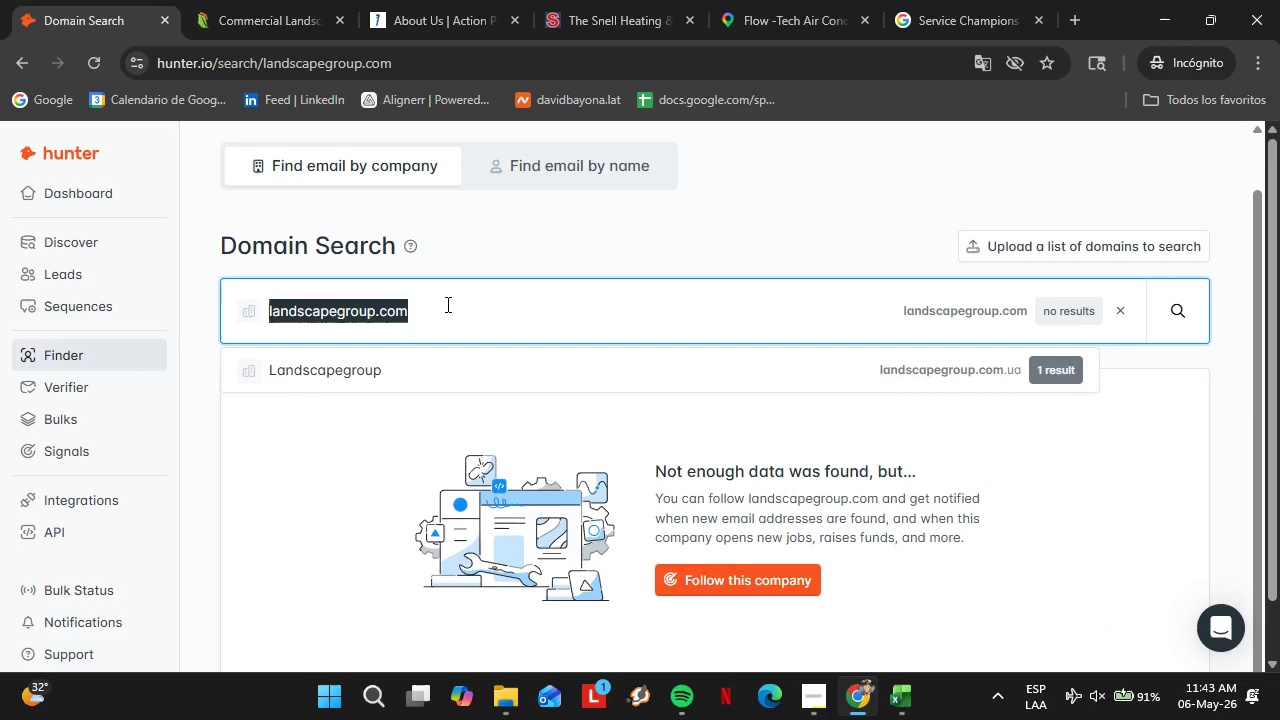 
type(lawnprofessionals.com)
 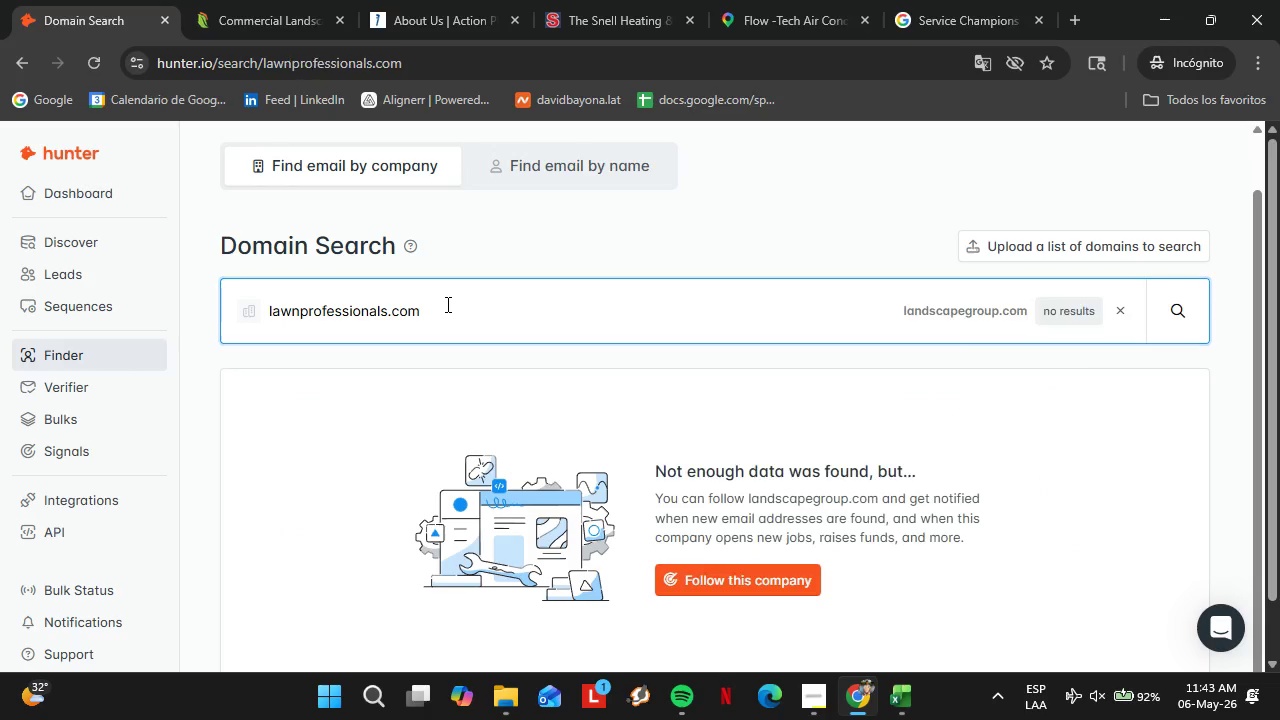 
key(Enter)
 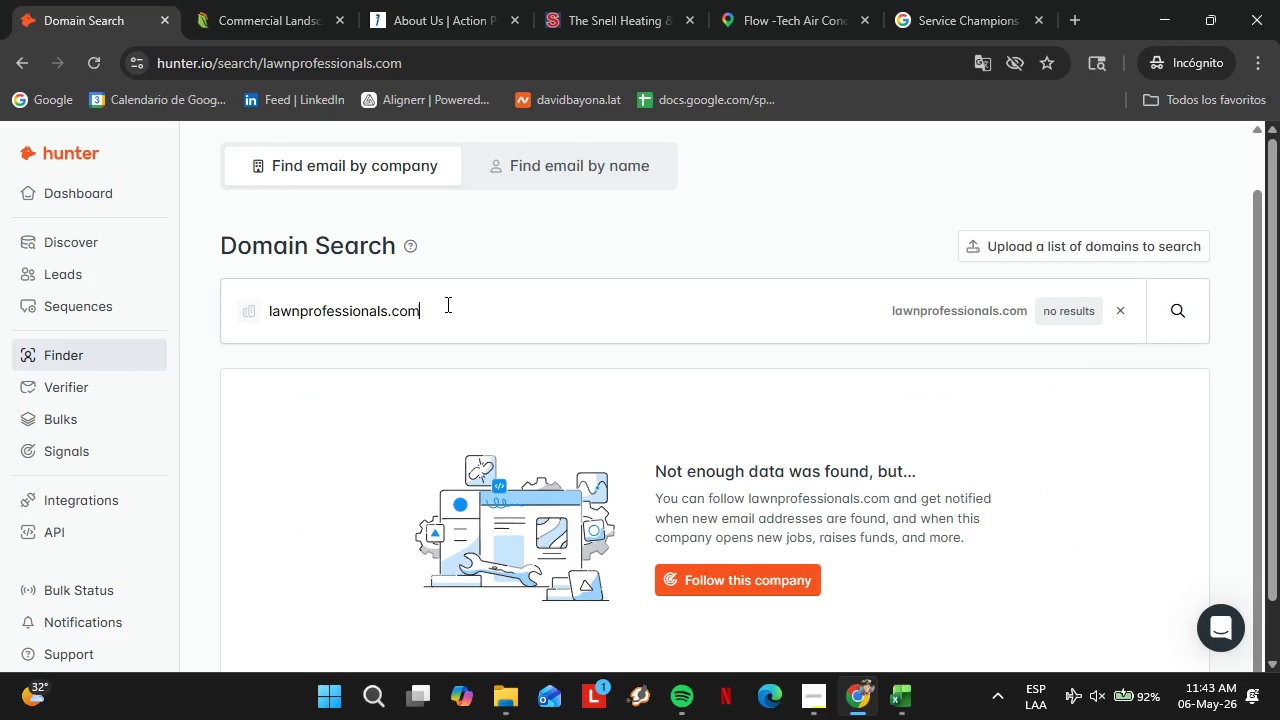 
double_click([446, 304])
 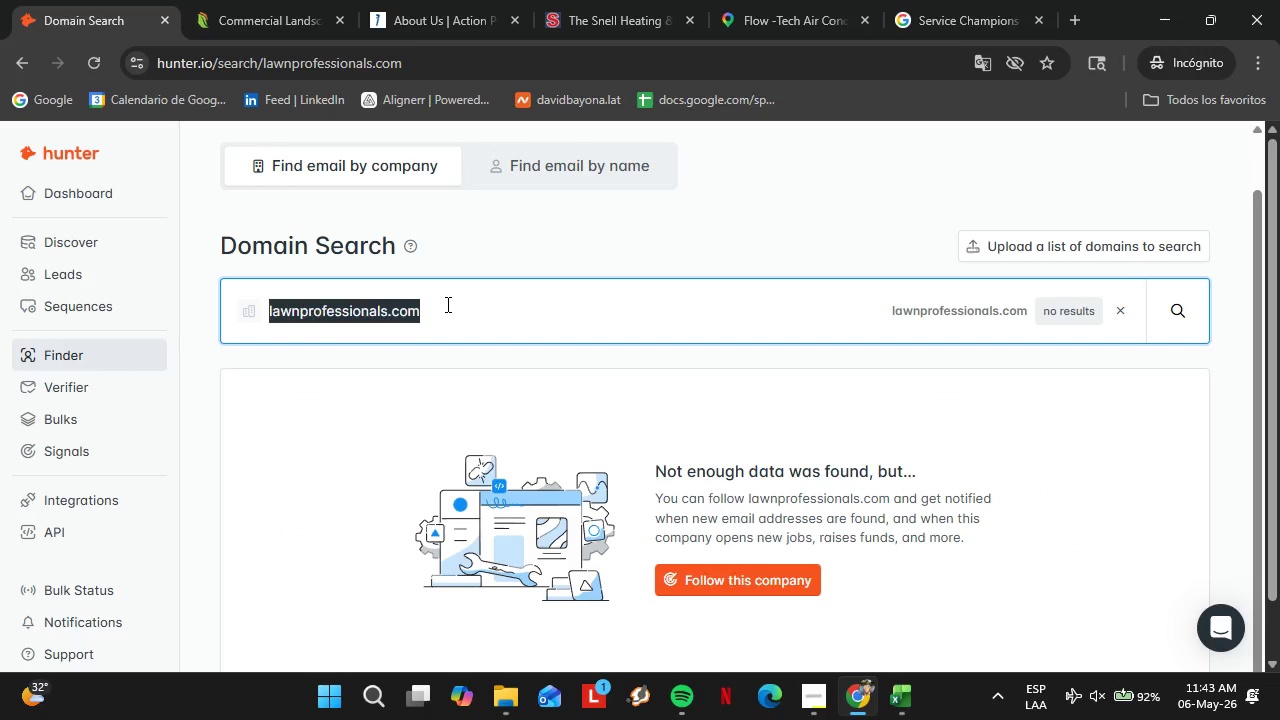 
triple_click([446, 304])
 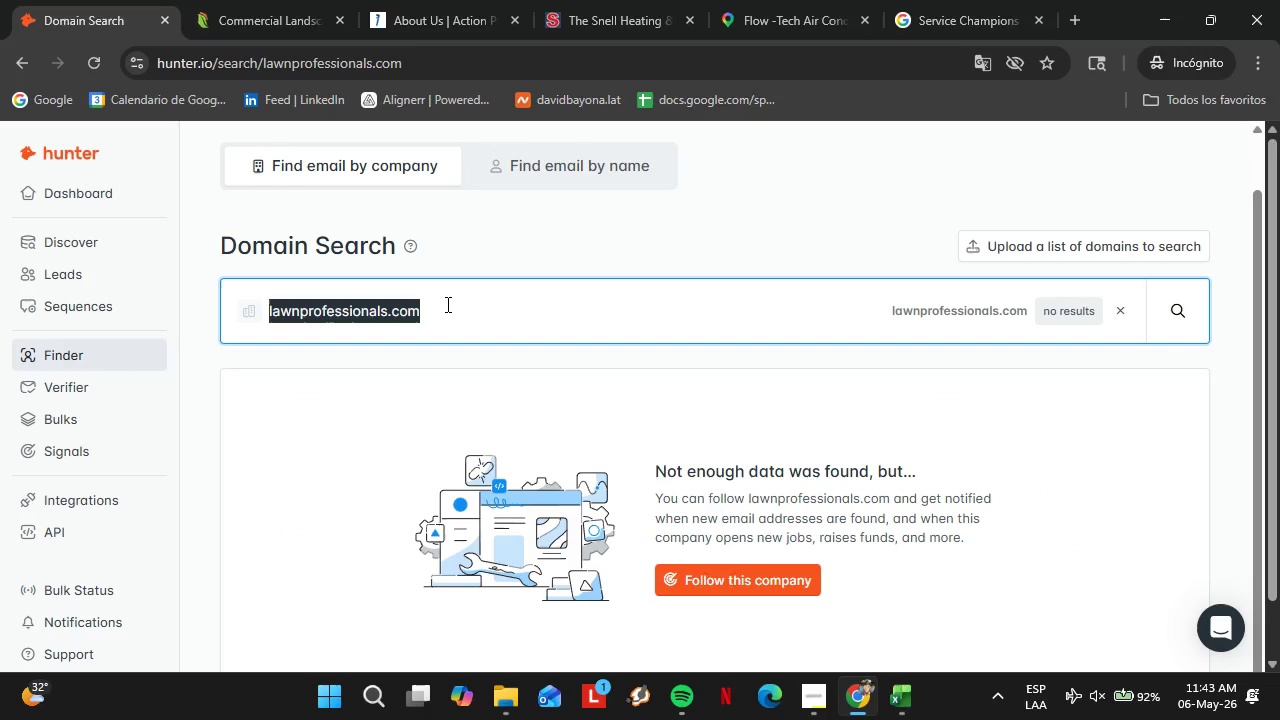 
type(lushlandscape.com)
 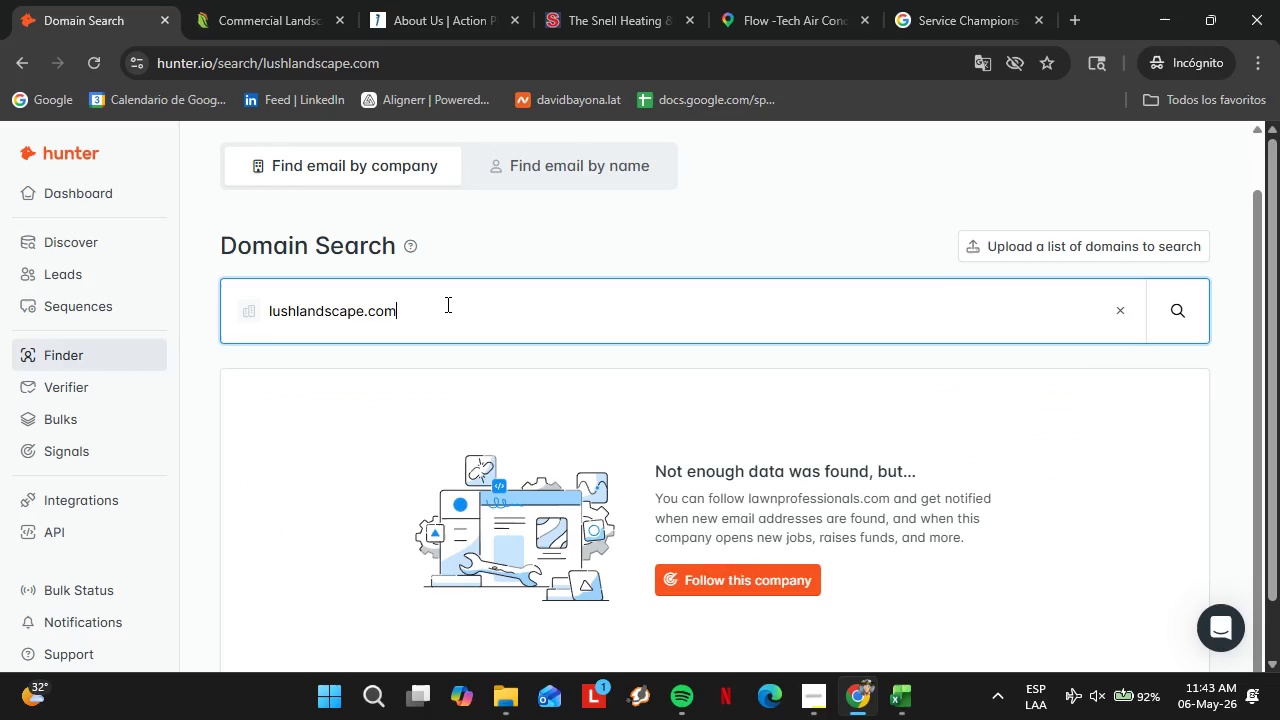 
key(Enter)
 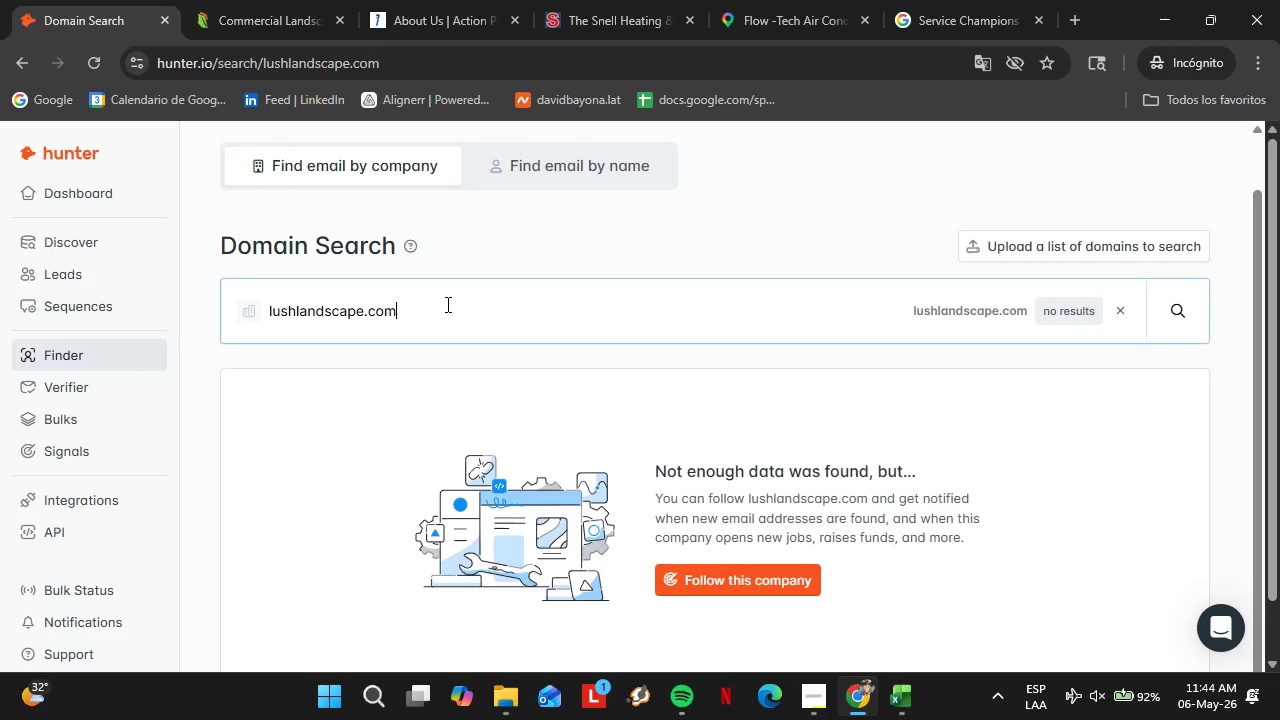 
double_click([446, 304])
 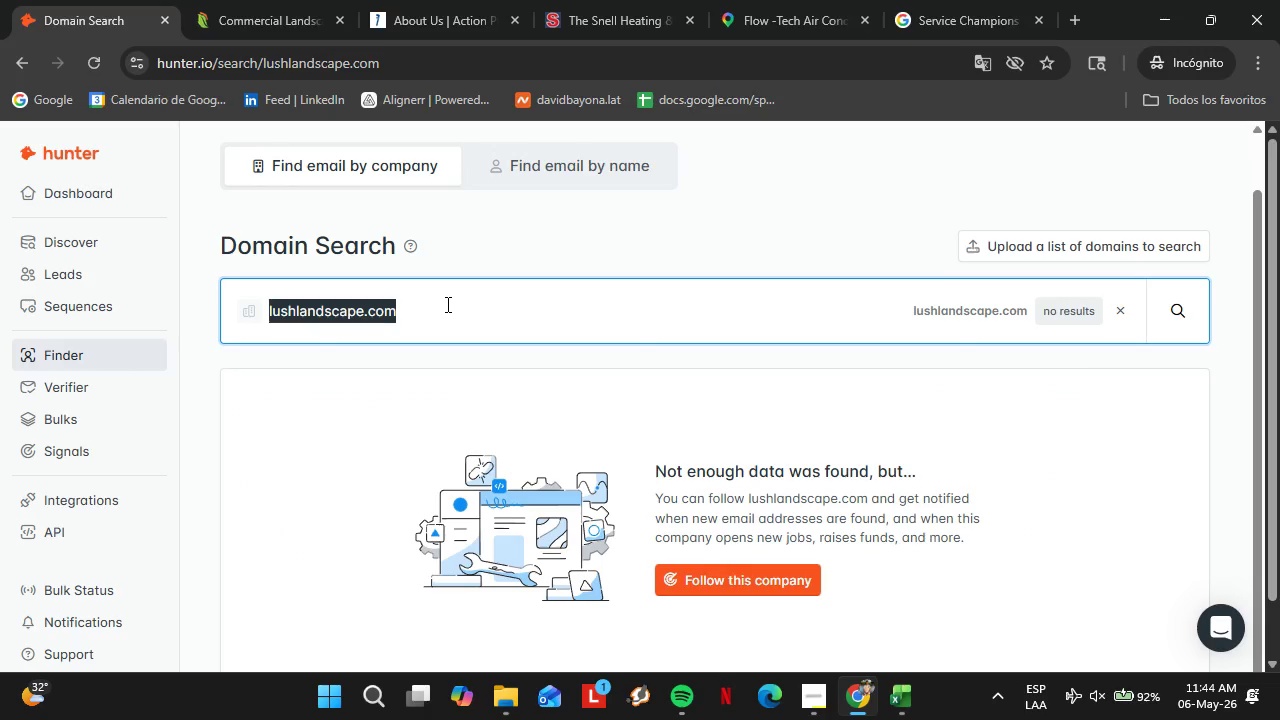 
triple_click([446, 304])
 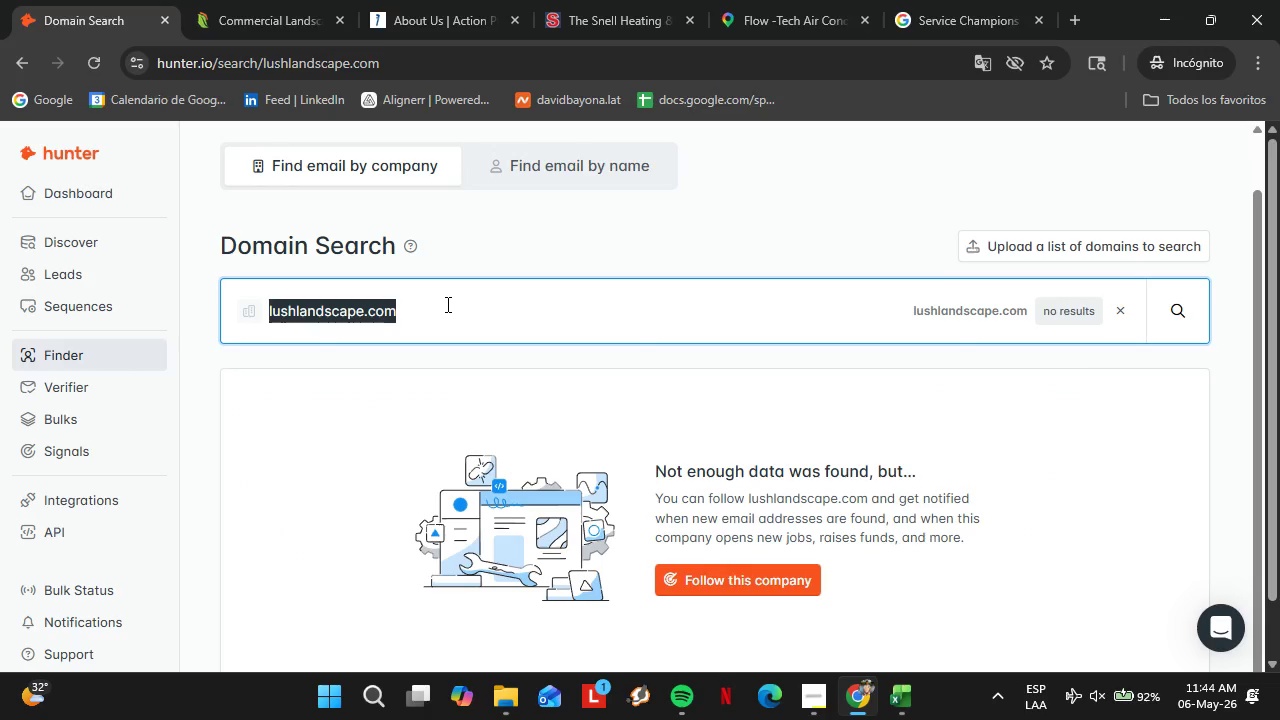 
type(masterlandscape.com)
 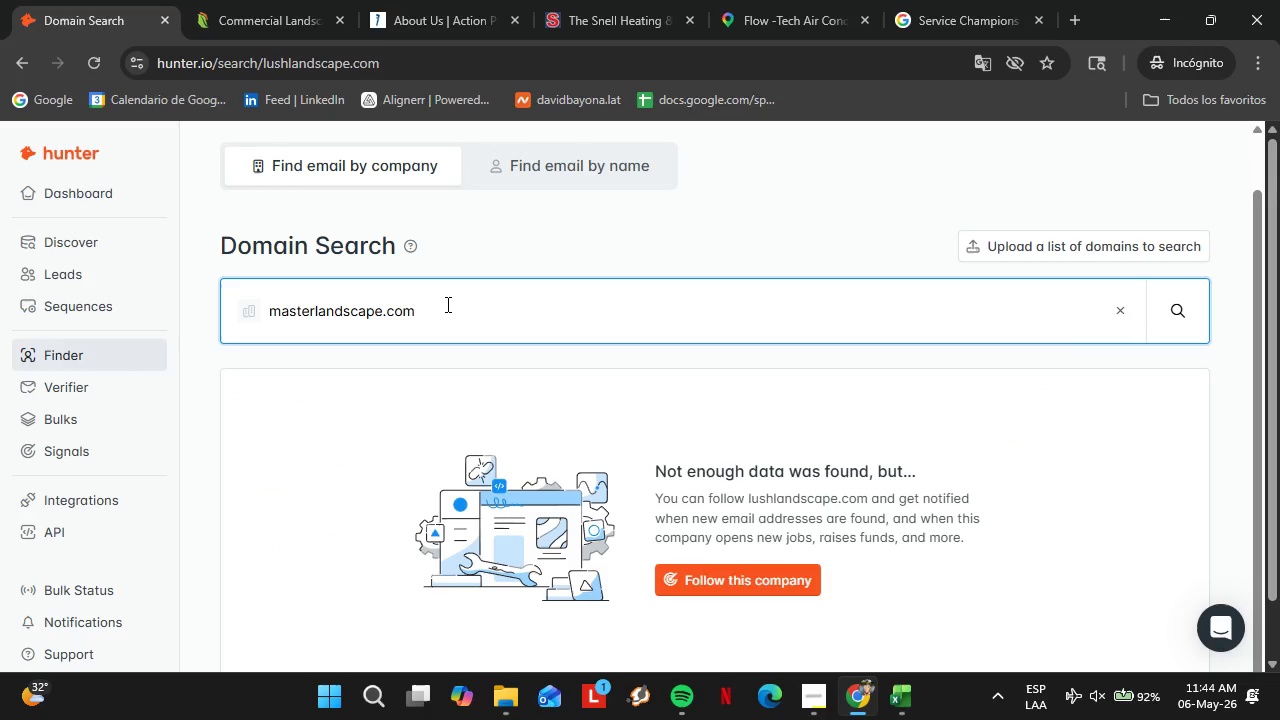 
key(Enter)
 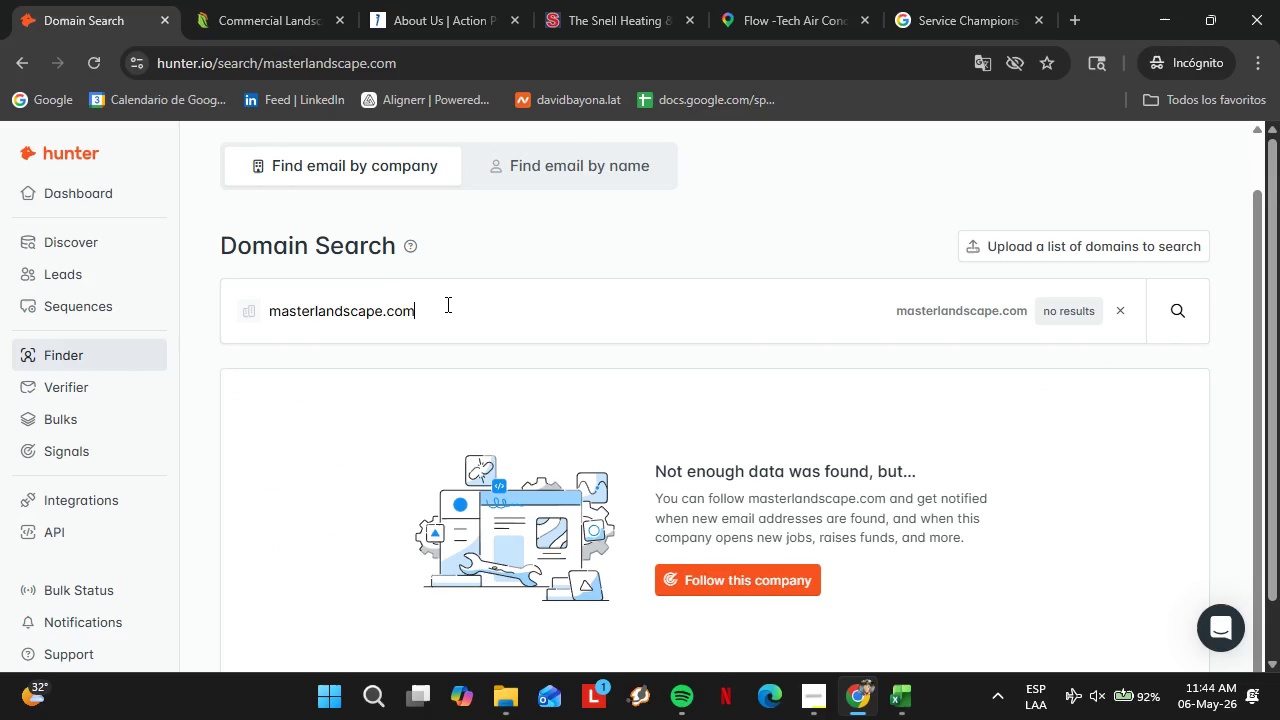 
double_click([446, 304])
 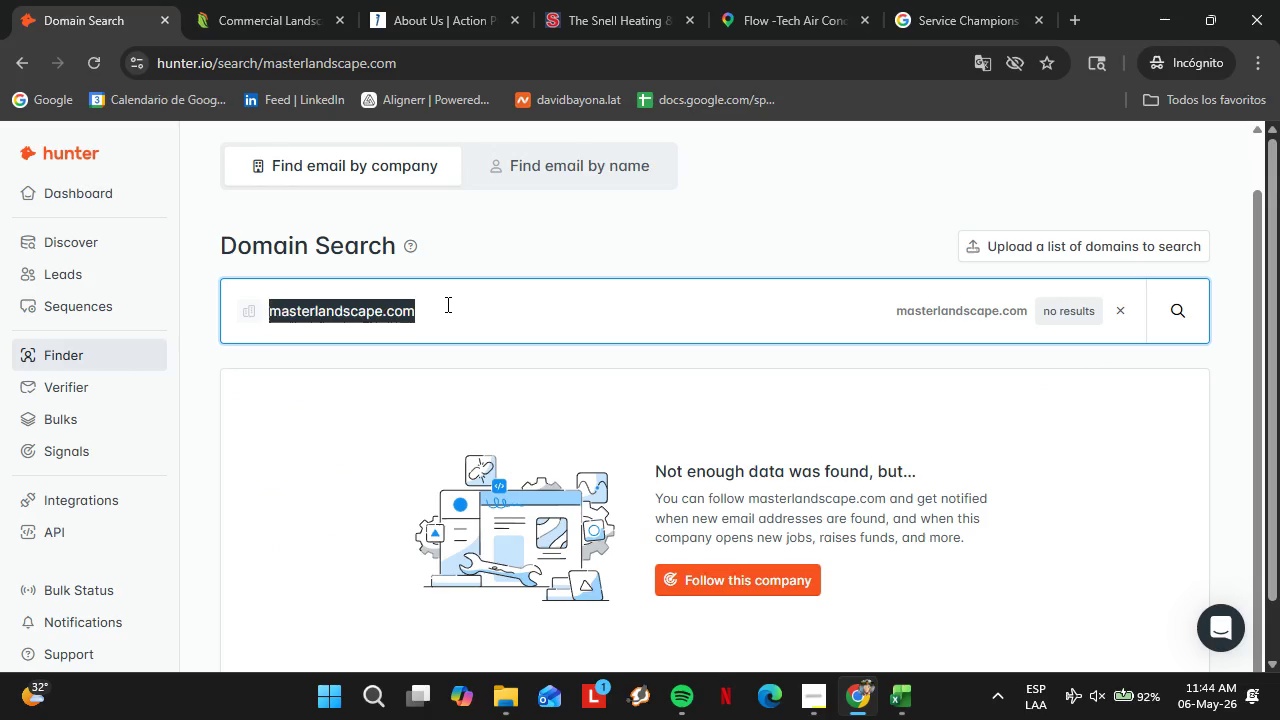 
triple_click([446, 304])
 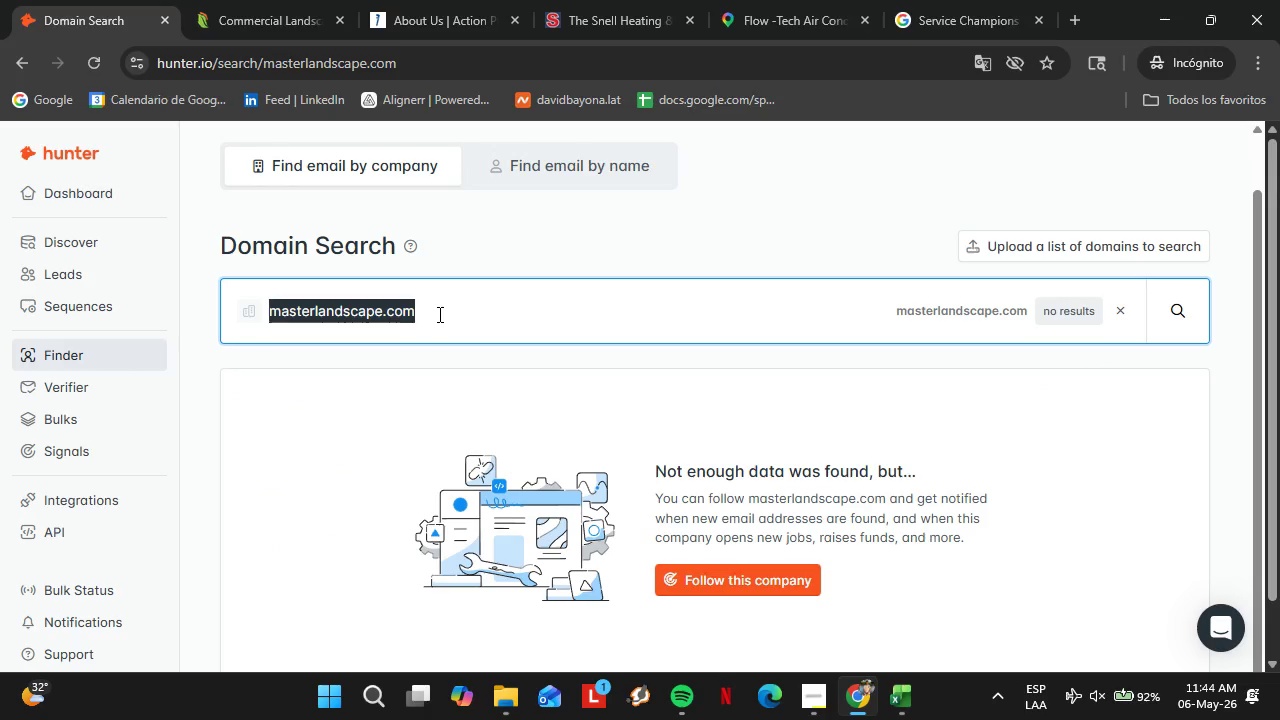 
type(natural)
 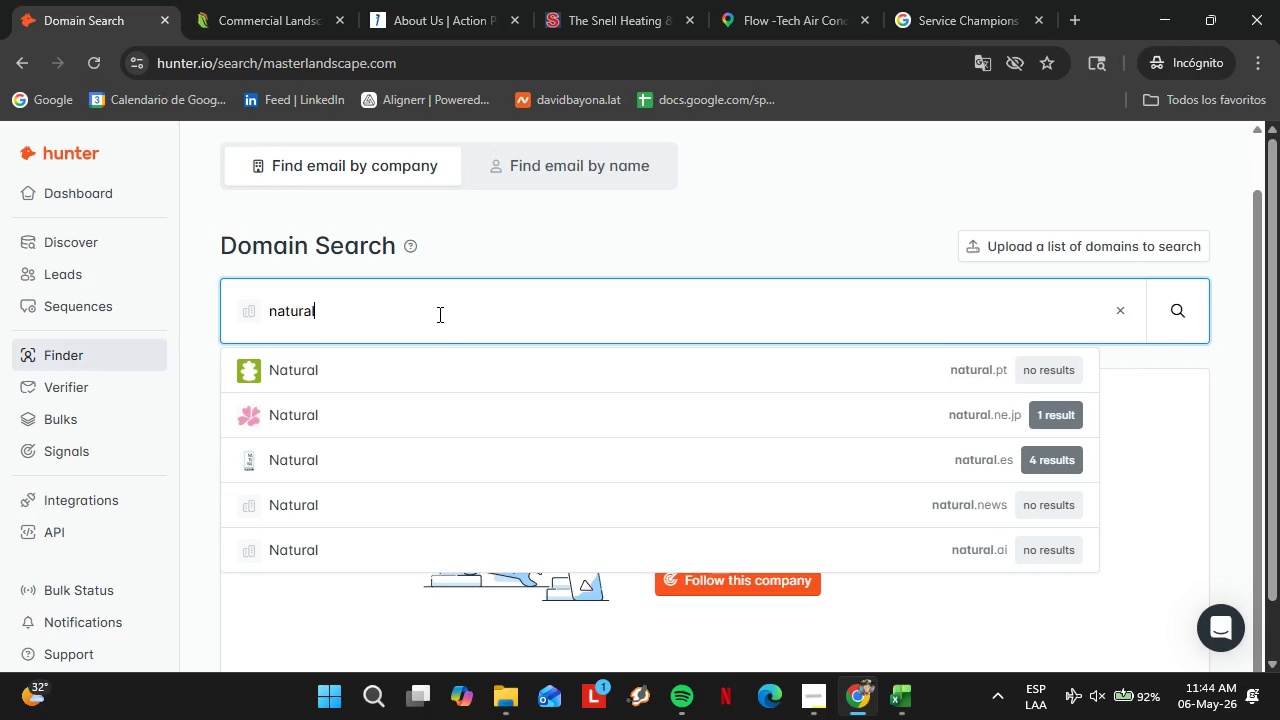 
wait(5.44)
 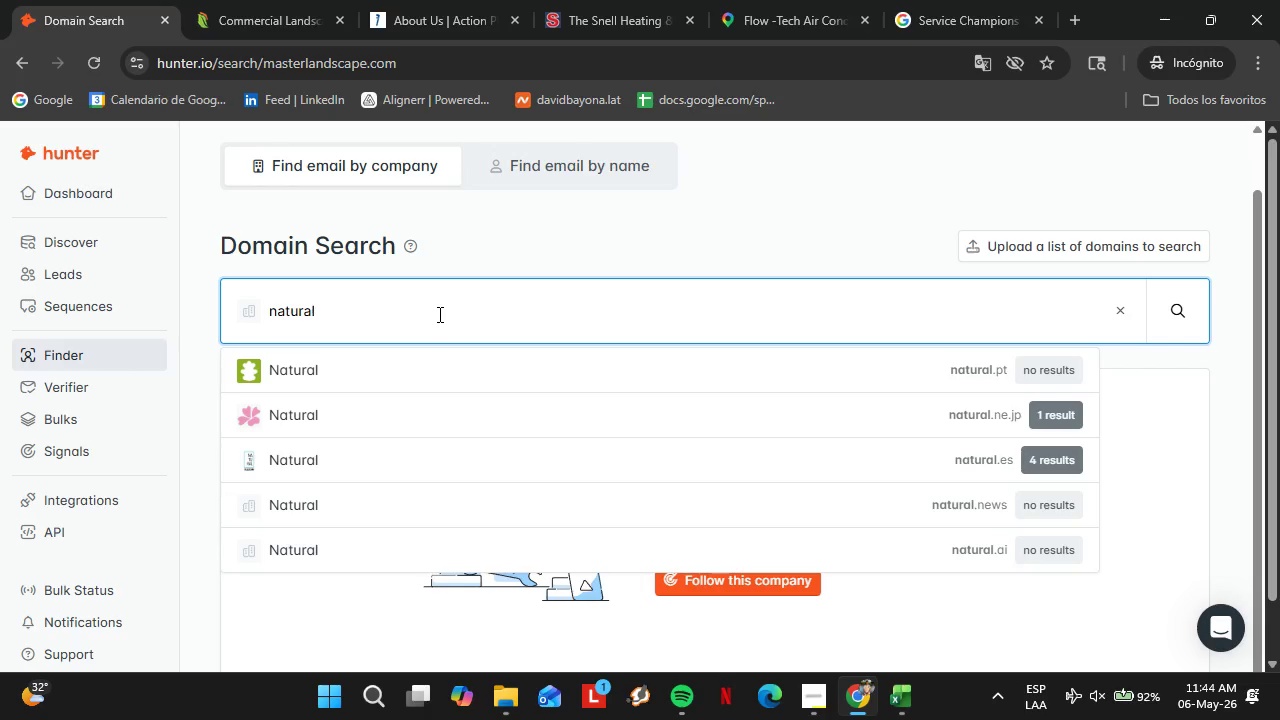 
type(scapes.com)
 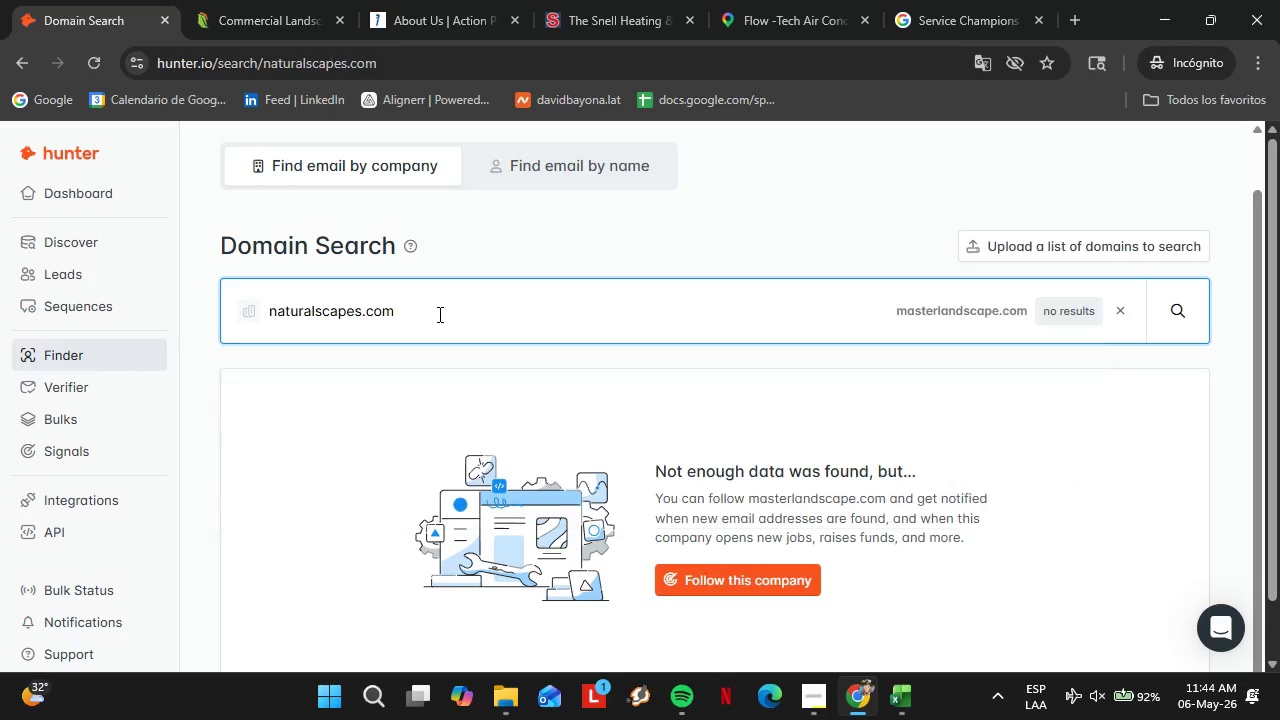 
key(Enter)
 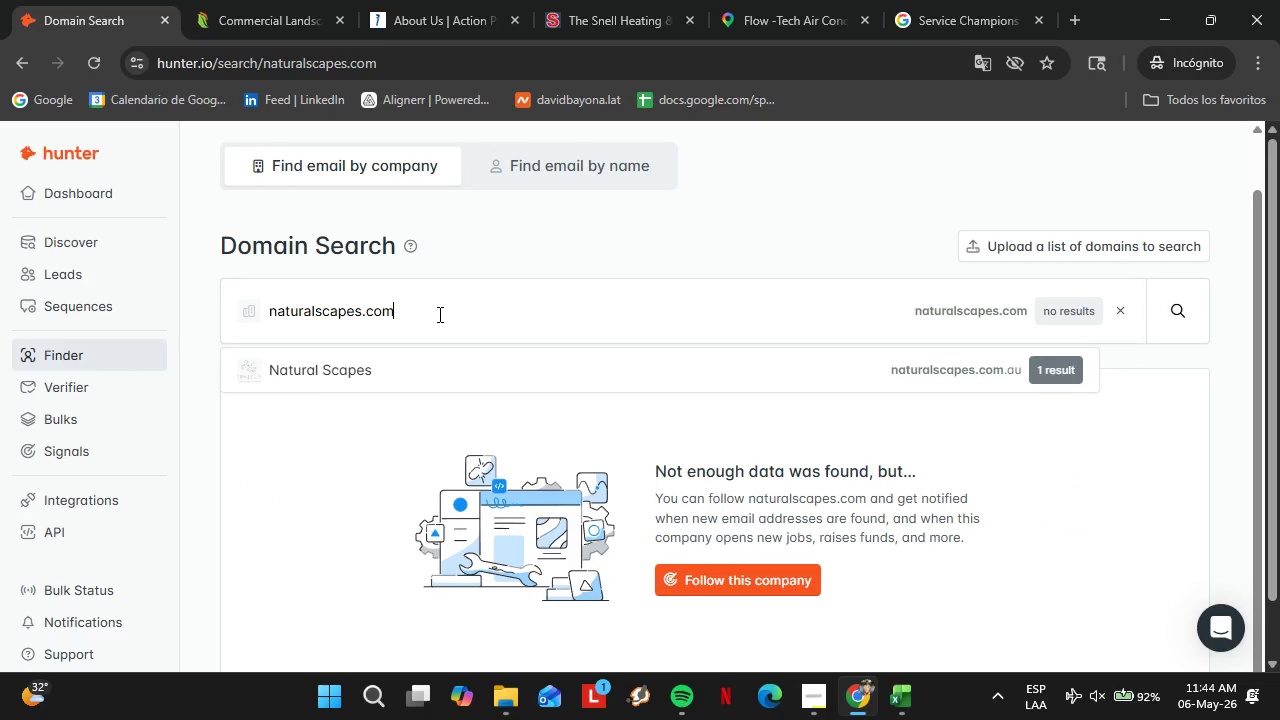 
double_click([438, 314])
 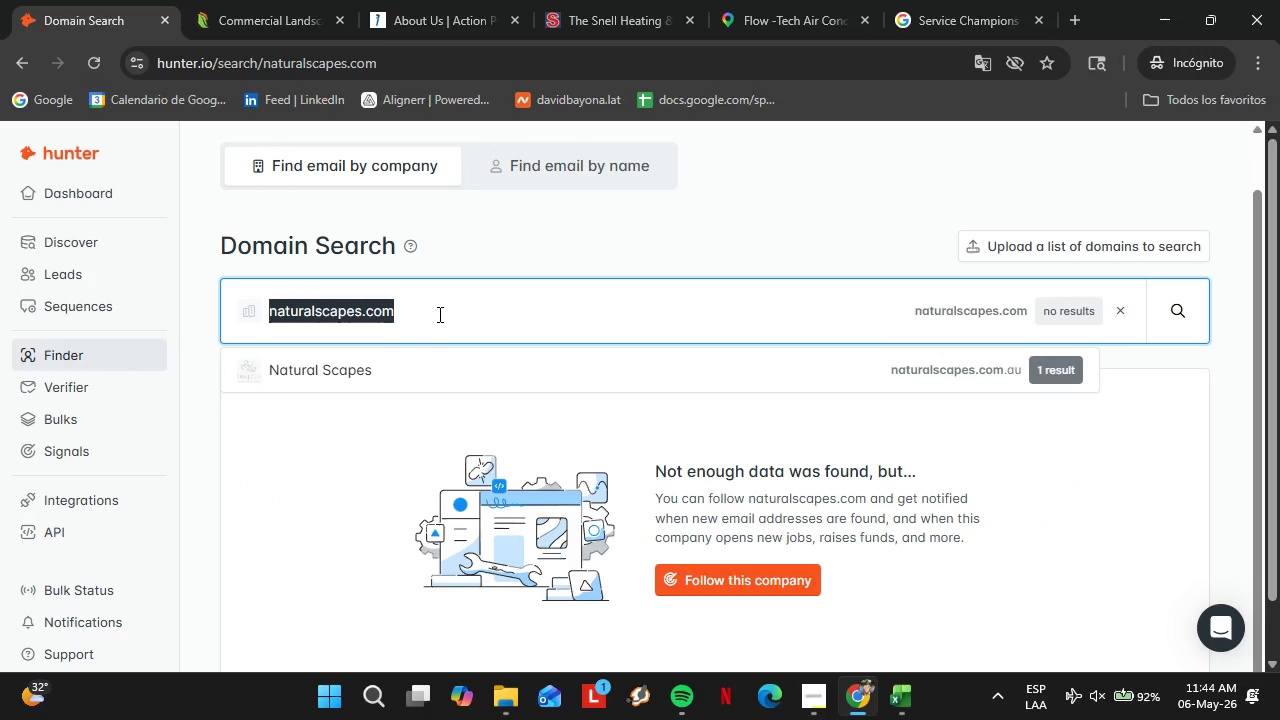 
triple_click([438, 314])
 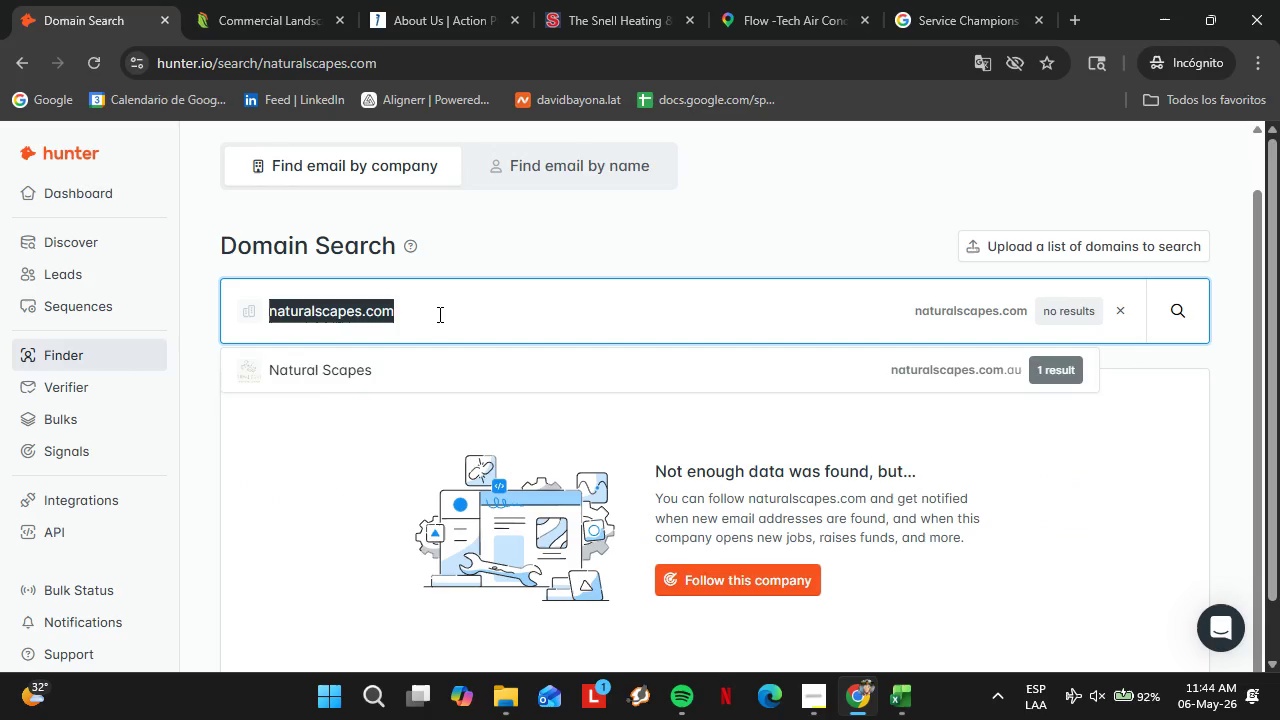 
type(o)
key(Backspace)
type(;p)
key(Backspace)
key(Backspace)
type(o)
key(Backspace)
type(perfecctcutlandscape.com)
 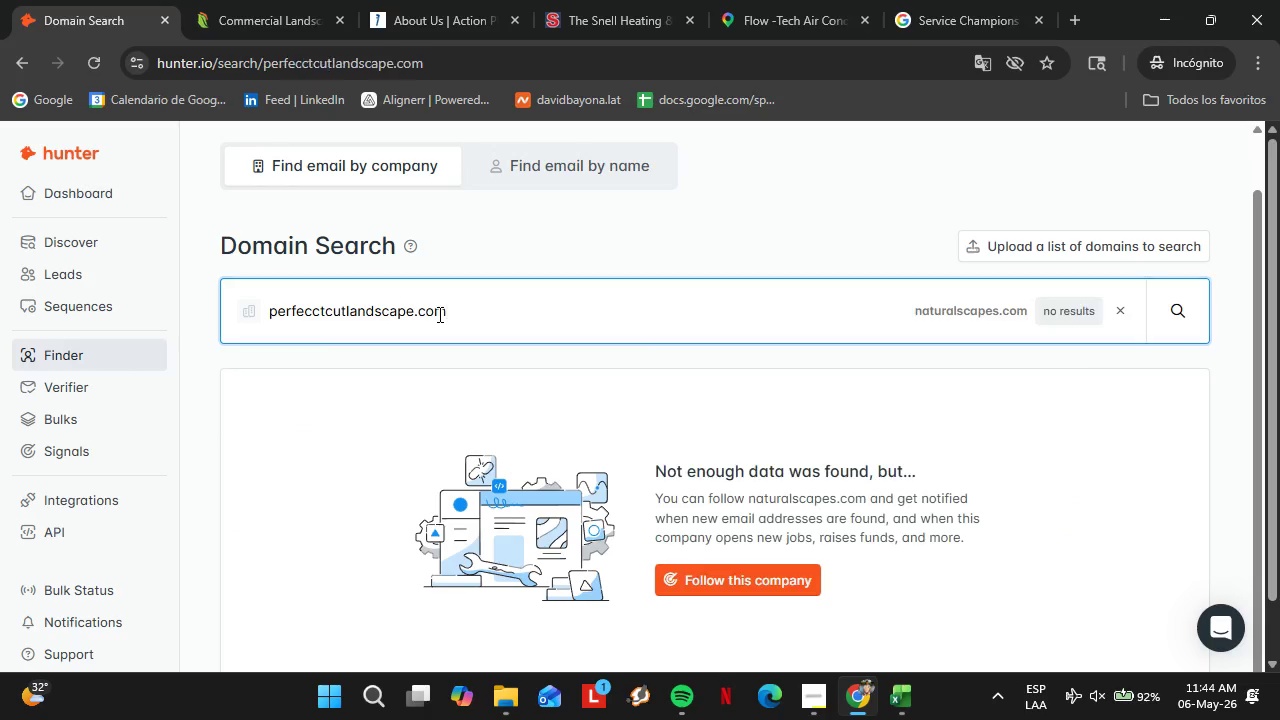 
key(Enter)
 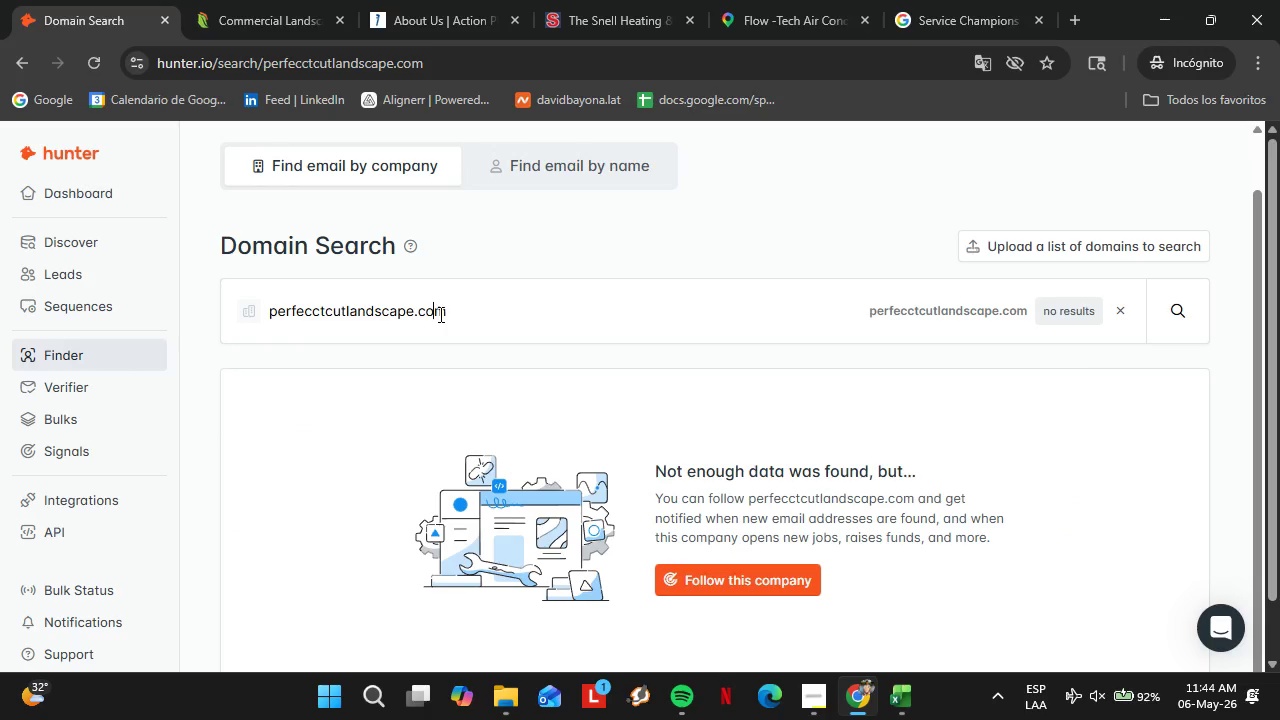 
double_click([439, 314])
 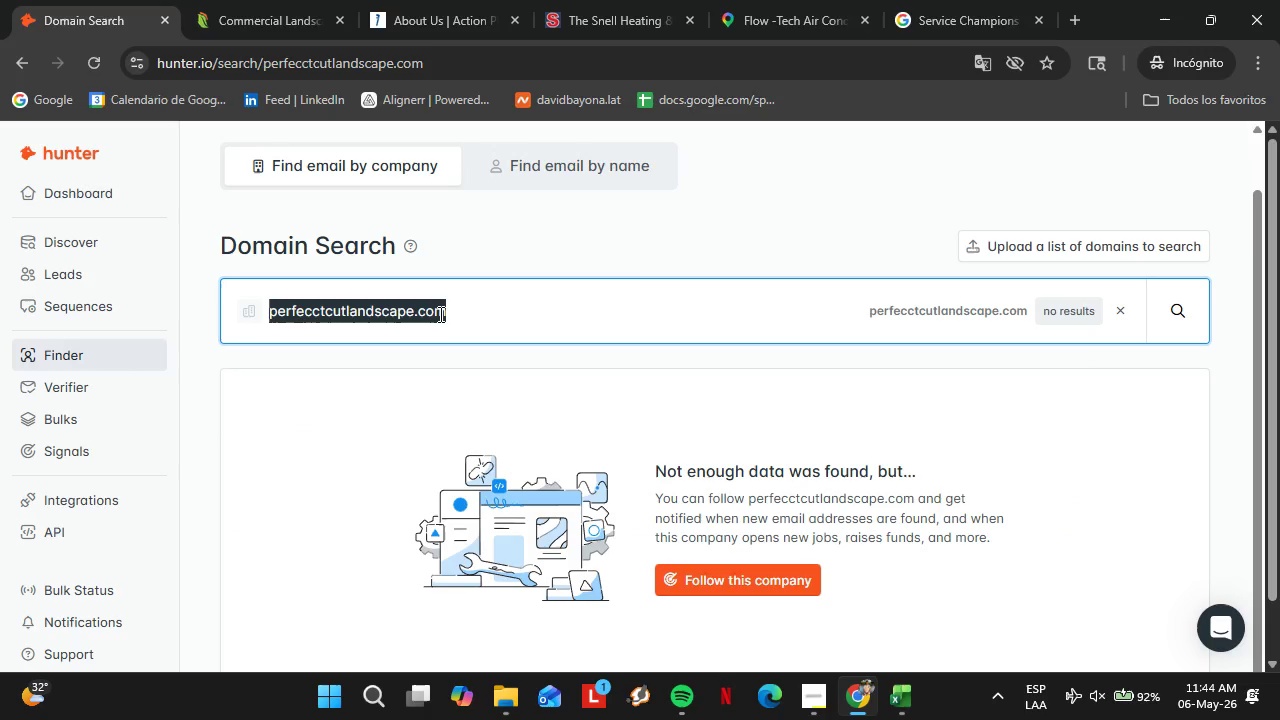 
triple_click([439, 314])
 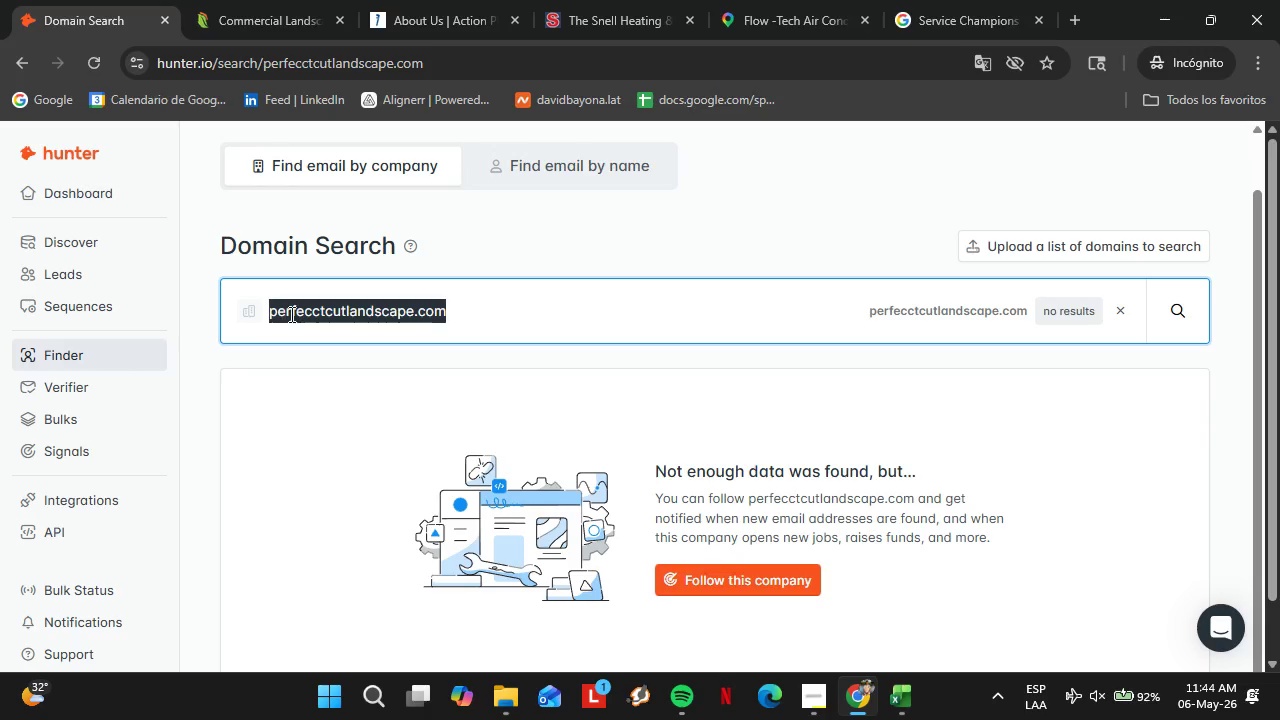 
left_click([311, 312])
 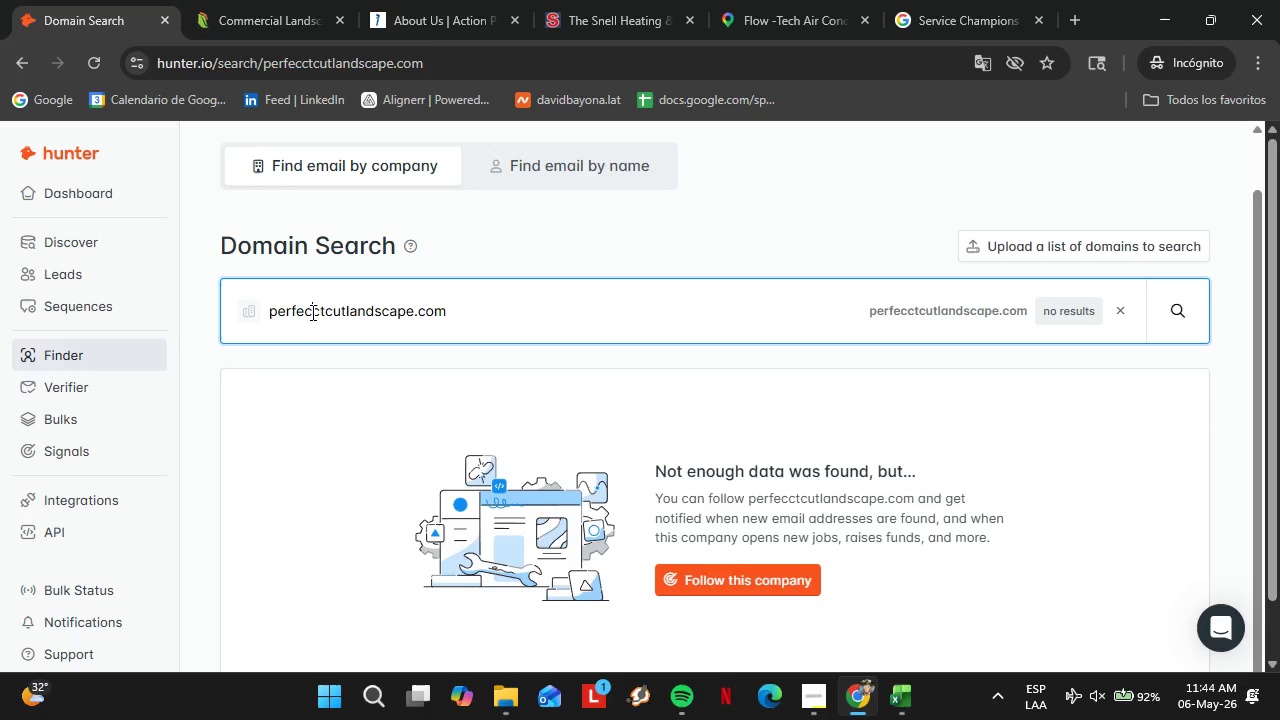 
key(Backspace)
 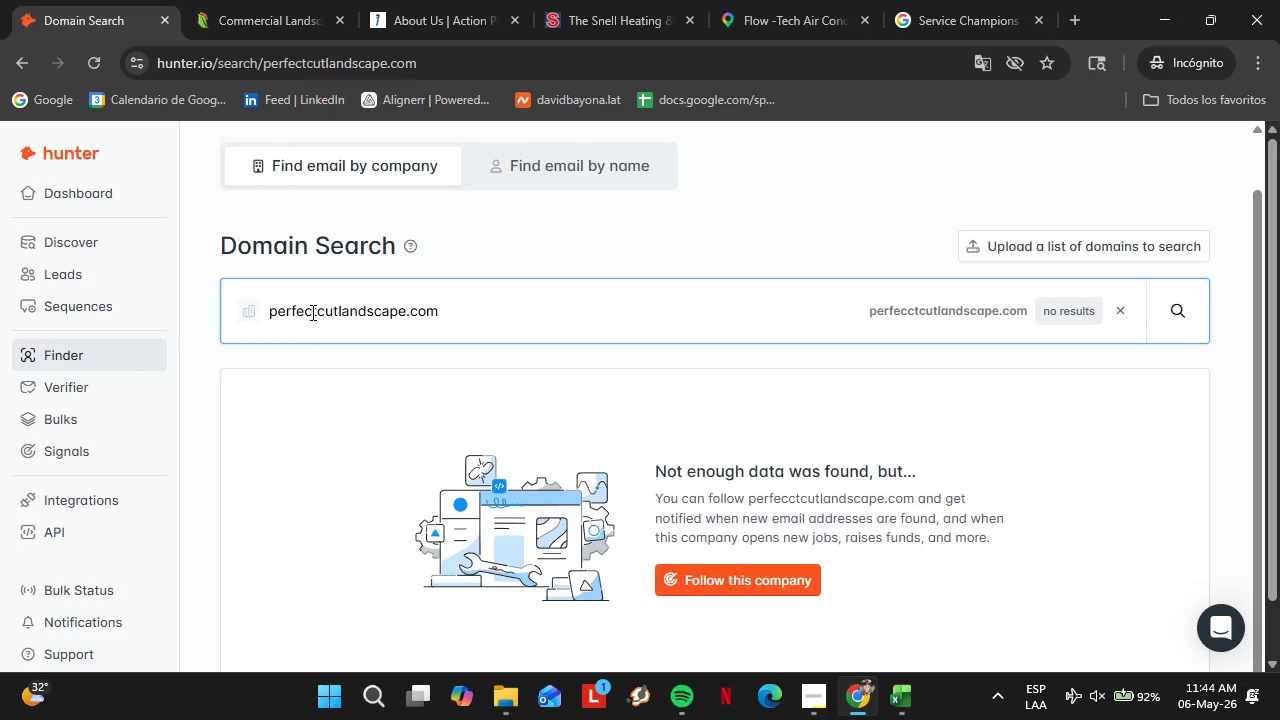 
key(Enter)
 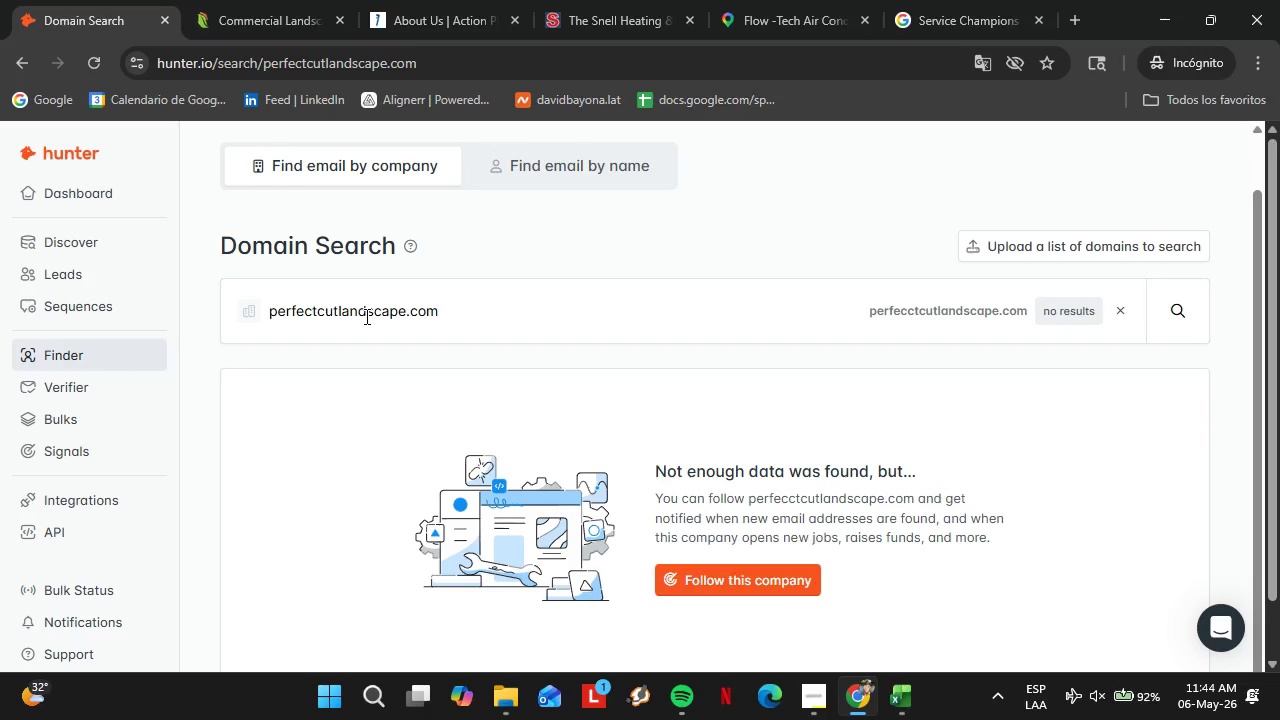 
double_click([365, 316])
 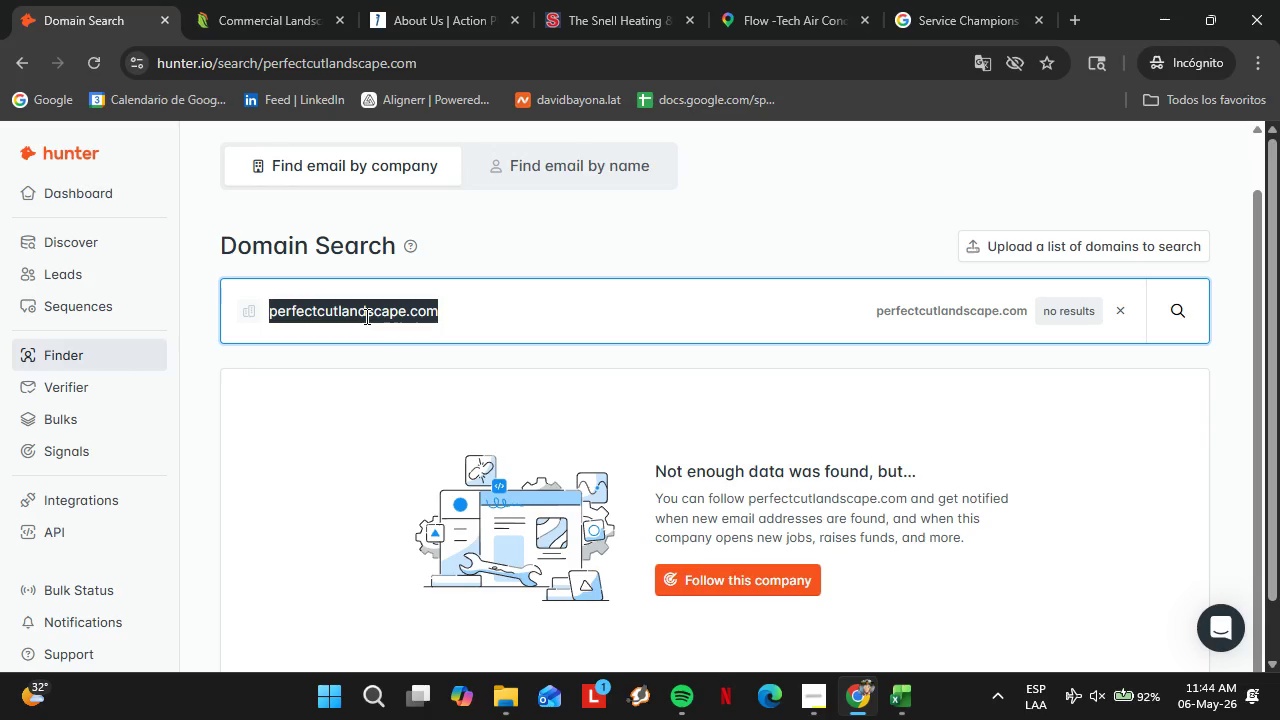 
triple_click([365, 316])
 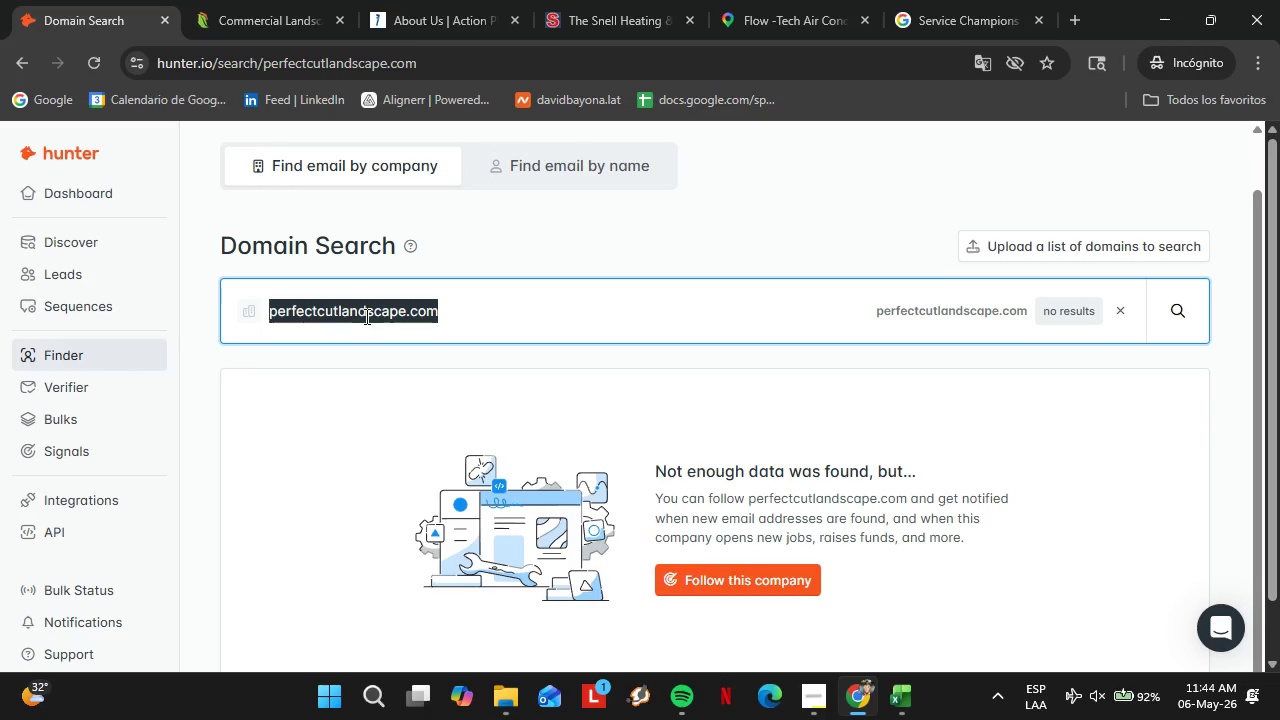 
triple_click([365, 316])
 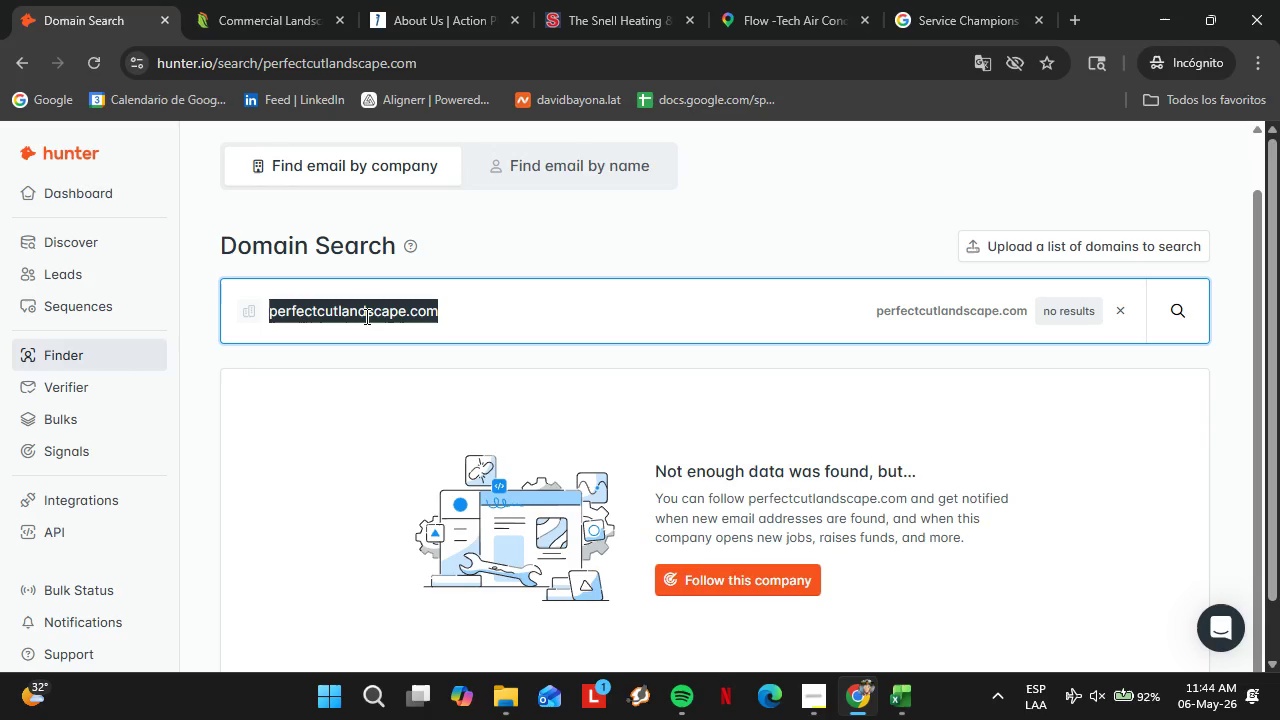 
wait(5.98)
 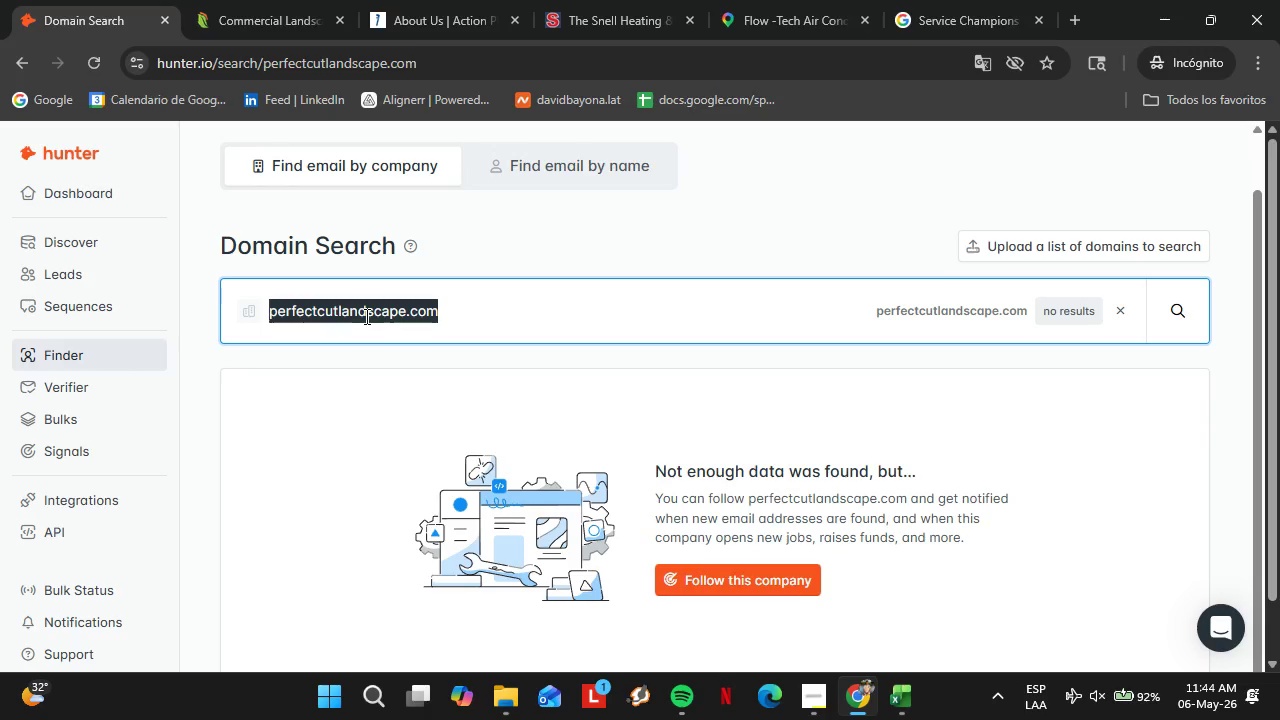 
type(qualitylandscape.com)
 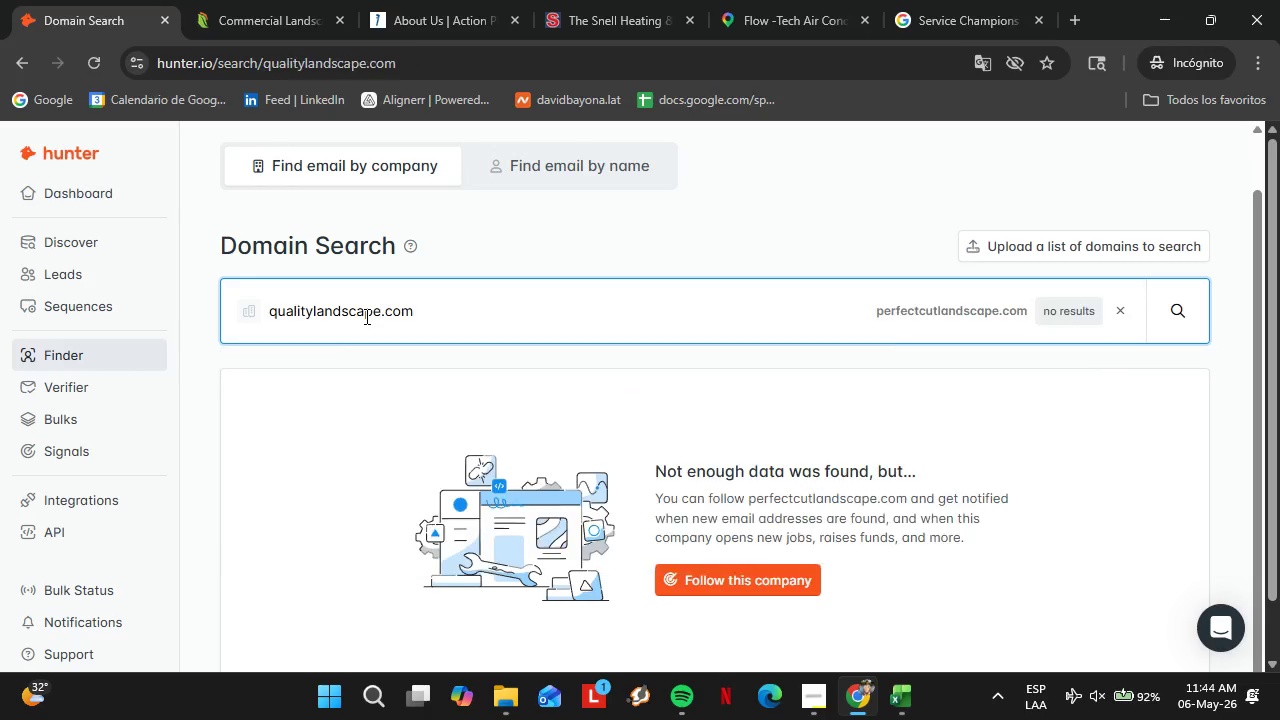 
key(Enter)
 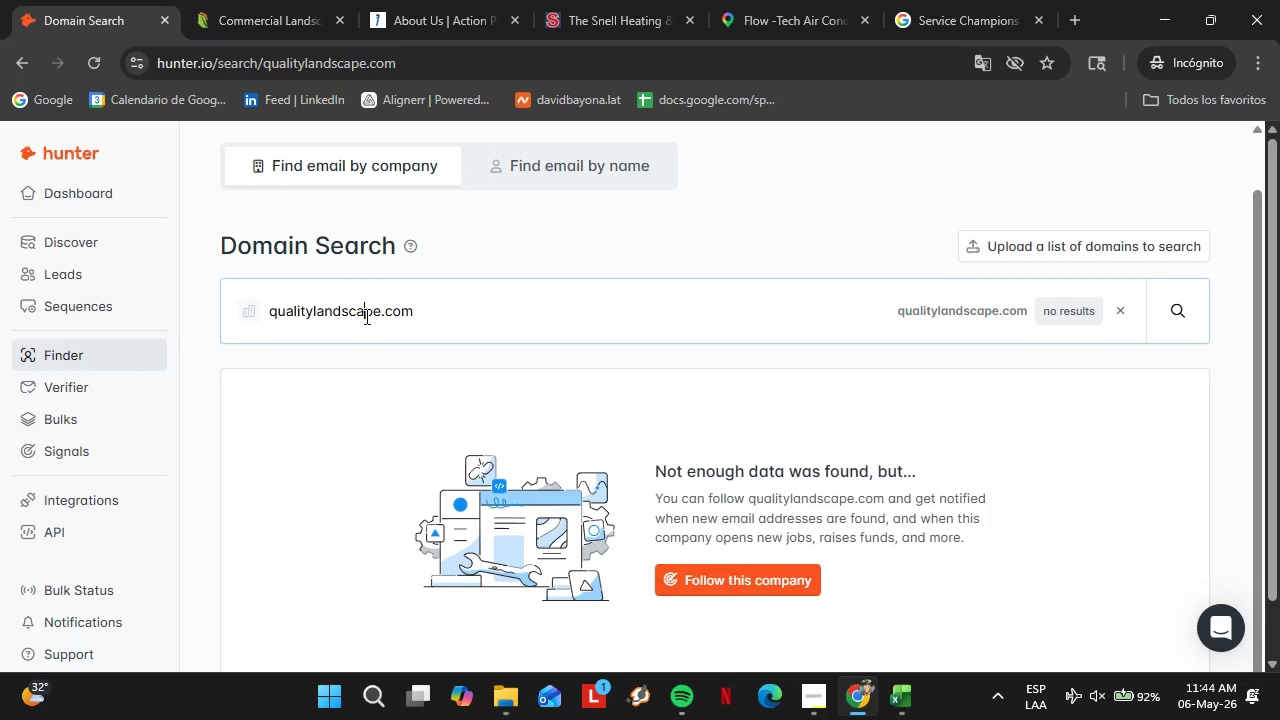 
double_click([365, 316])
 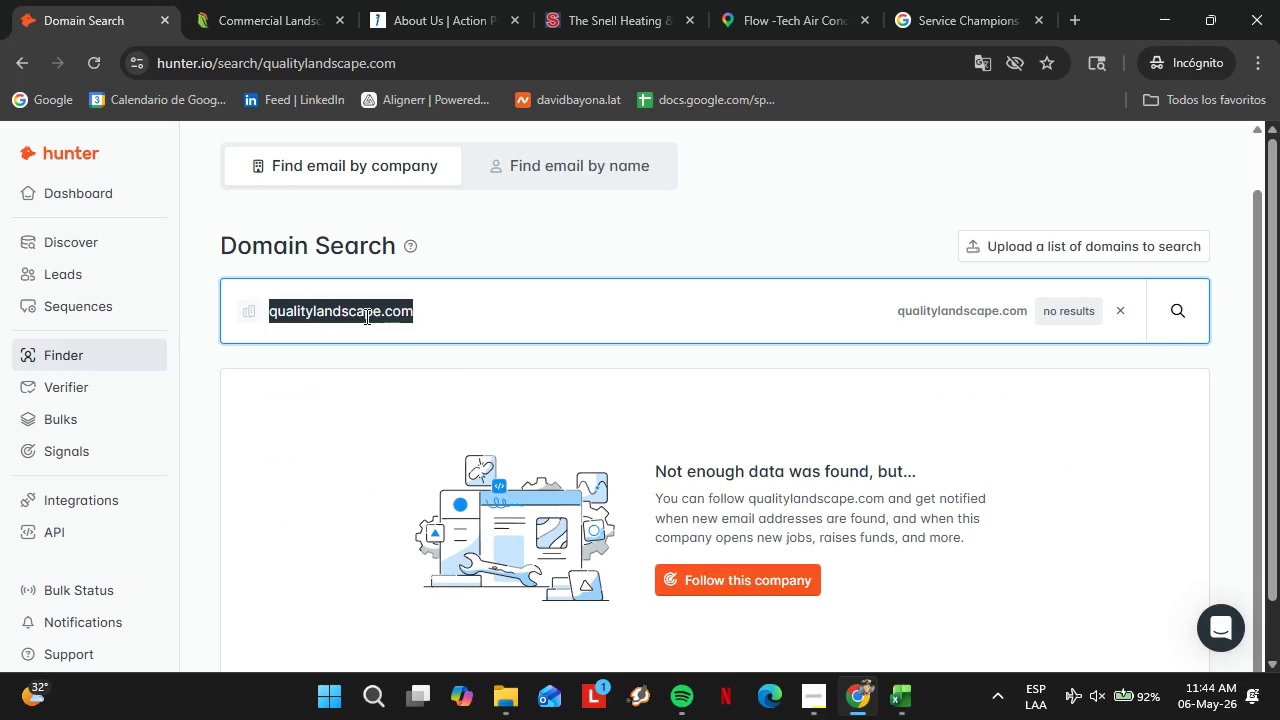 
triple_click([365, 316])
 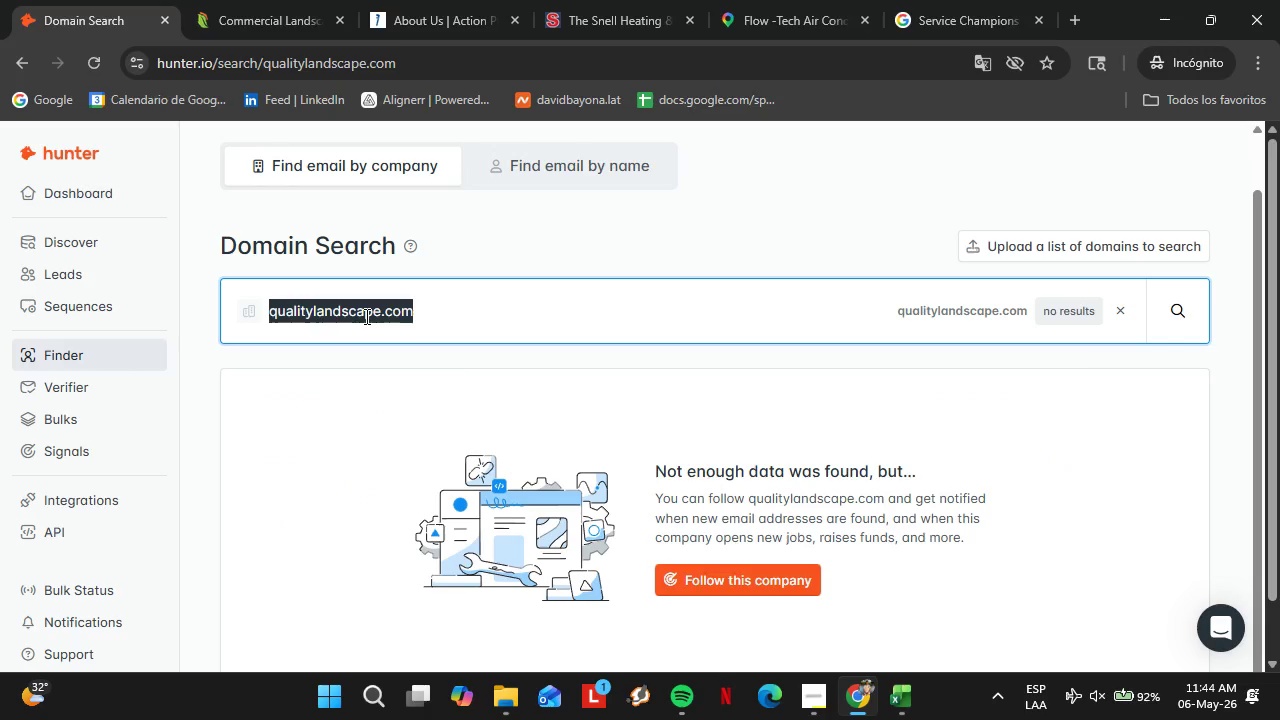 
type(summitlandscape.com)
 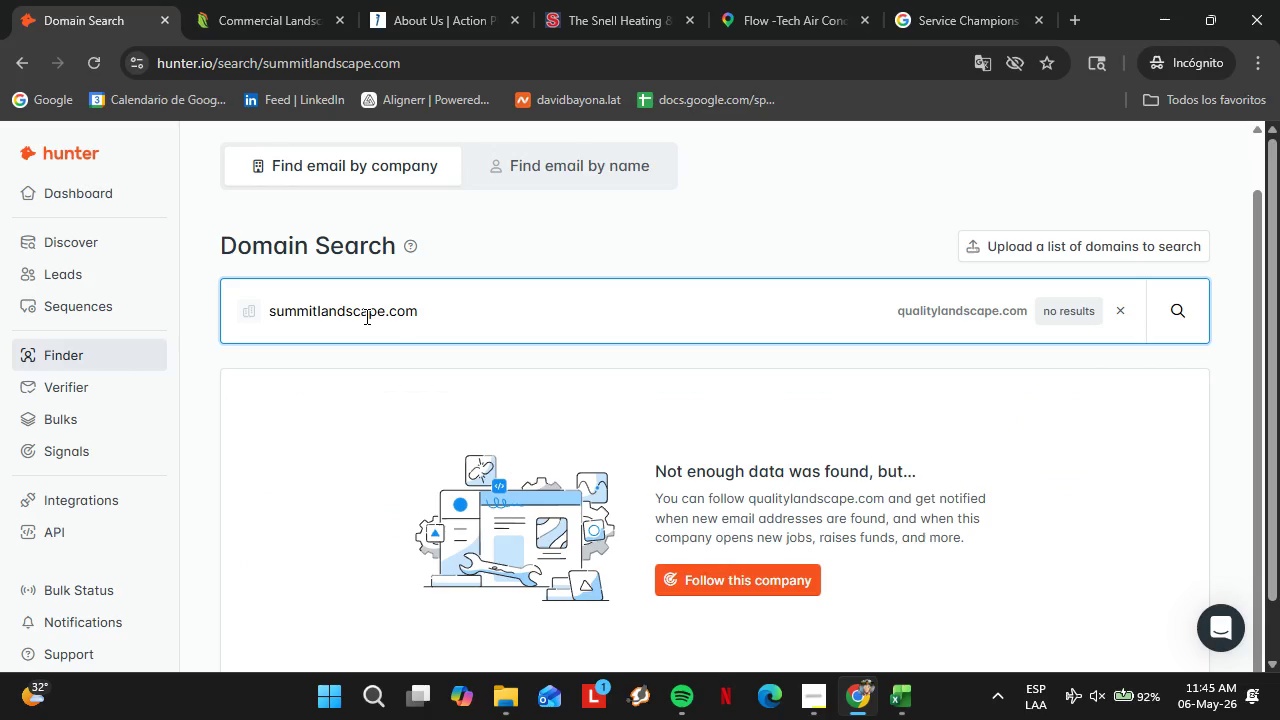 
key(Enter)
 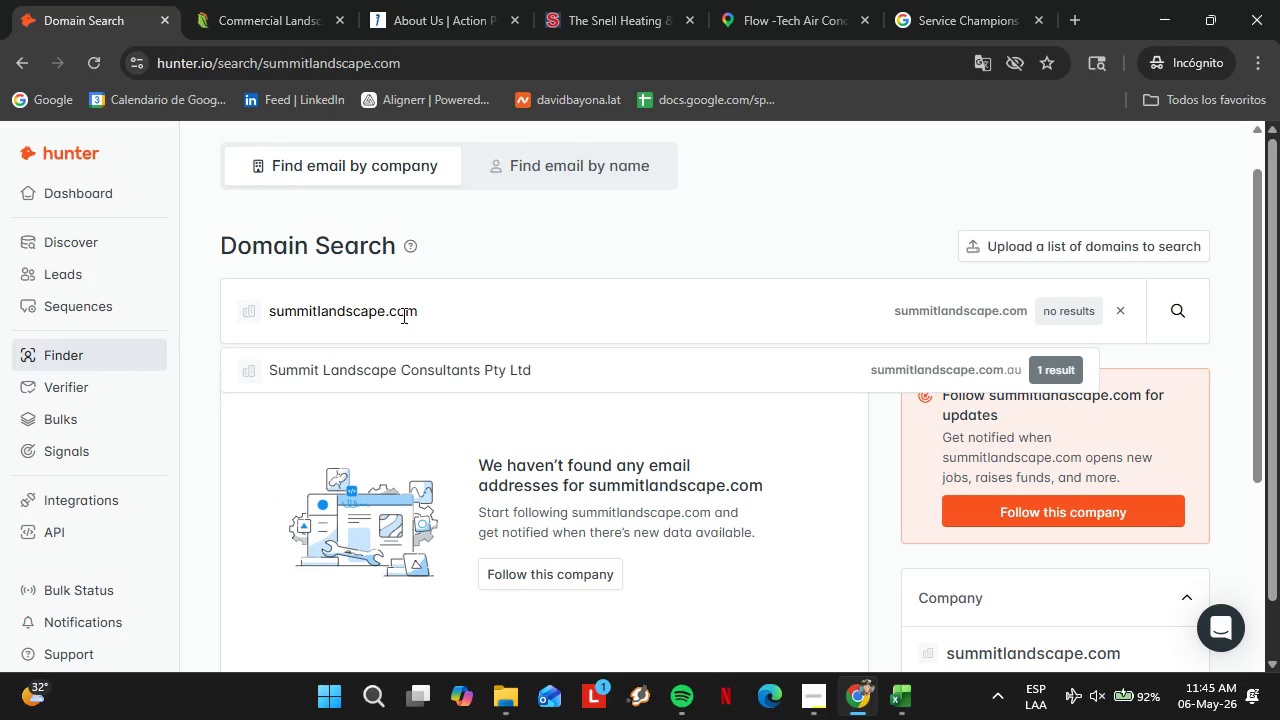 
left_click([405, 293])
 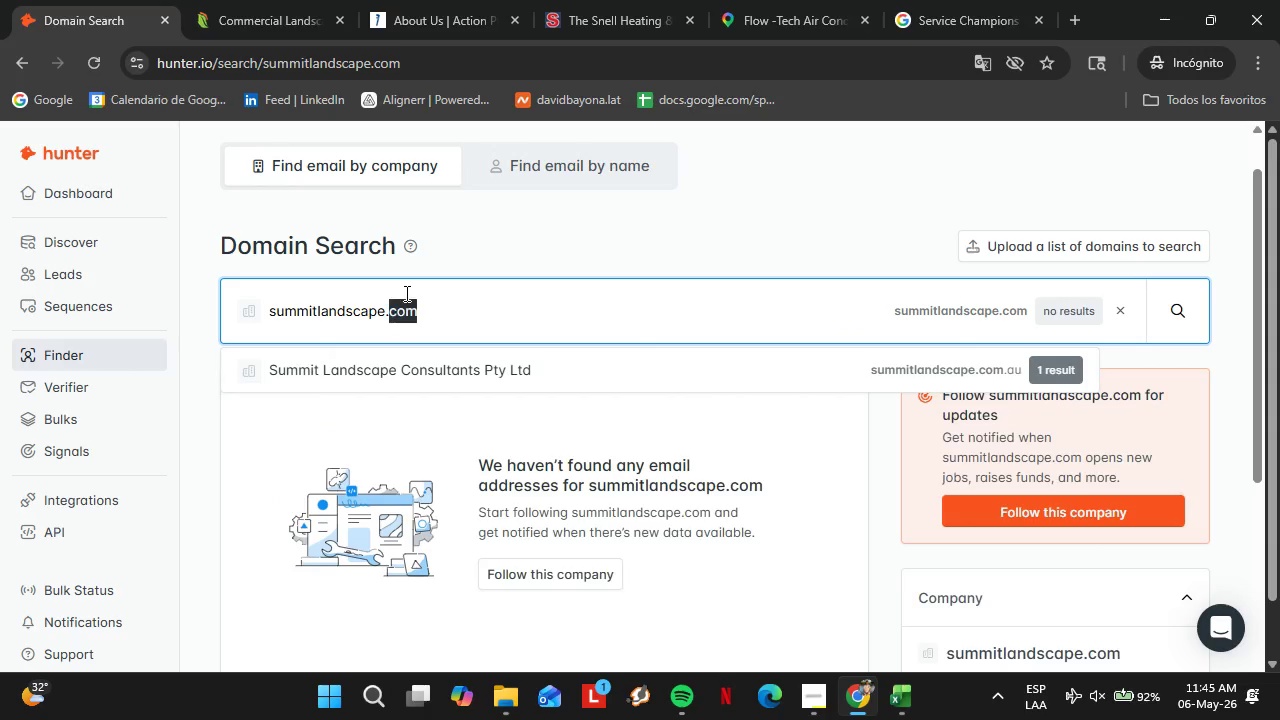 
left_click_drag(start_coordinate=[405, 293], to_coordinate=[413, 295])
 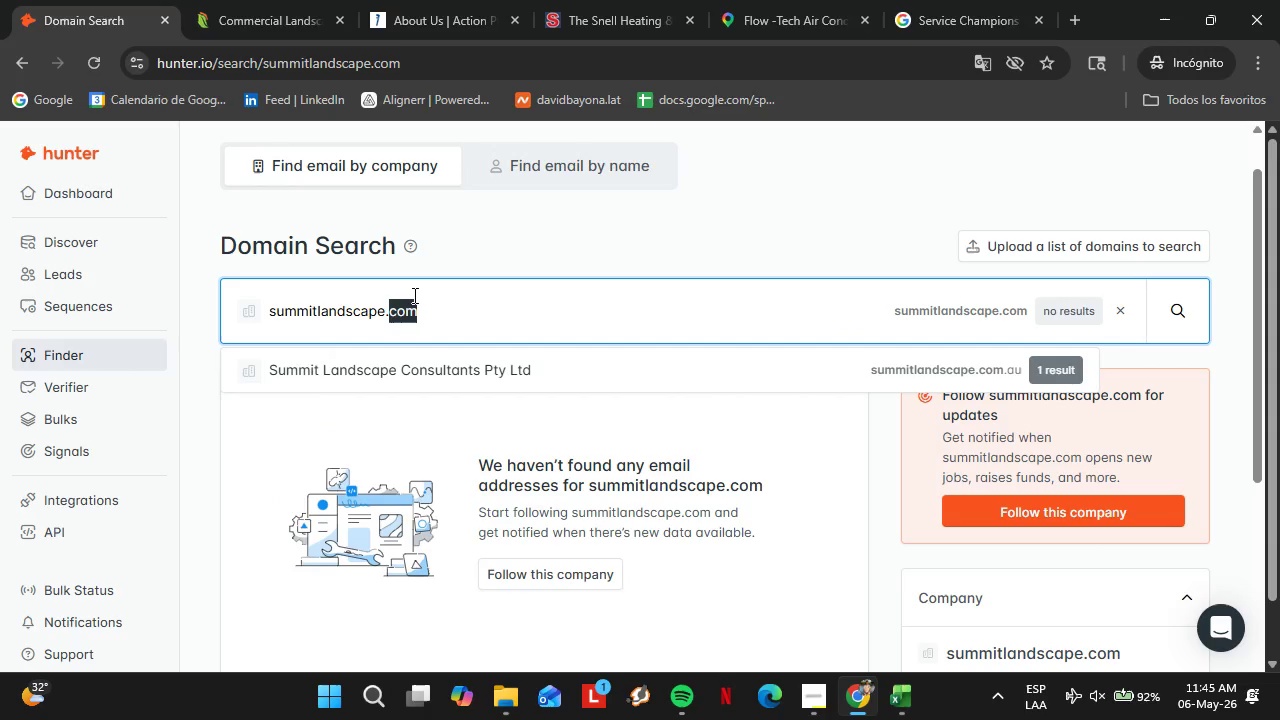 
double_click([413, 295])
 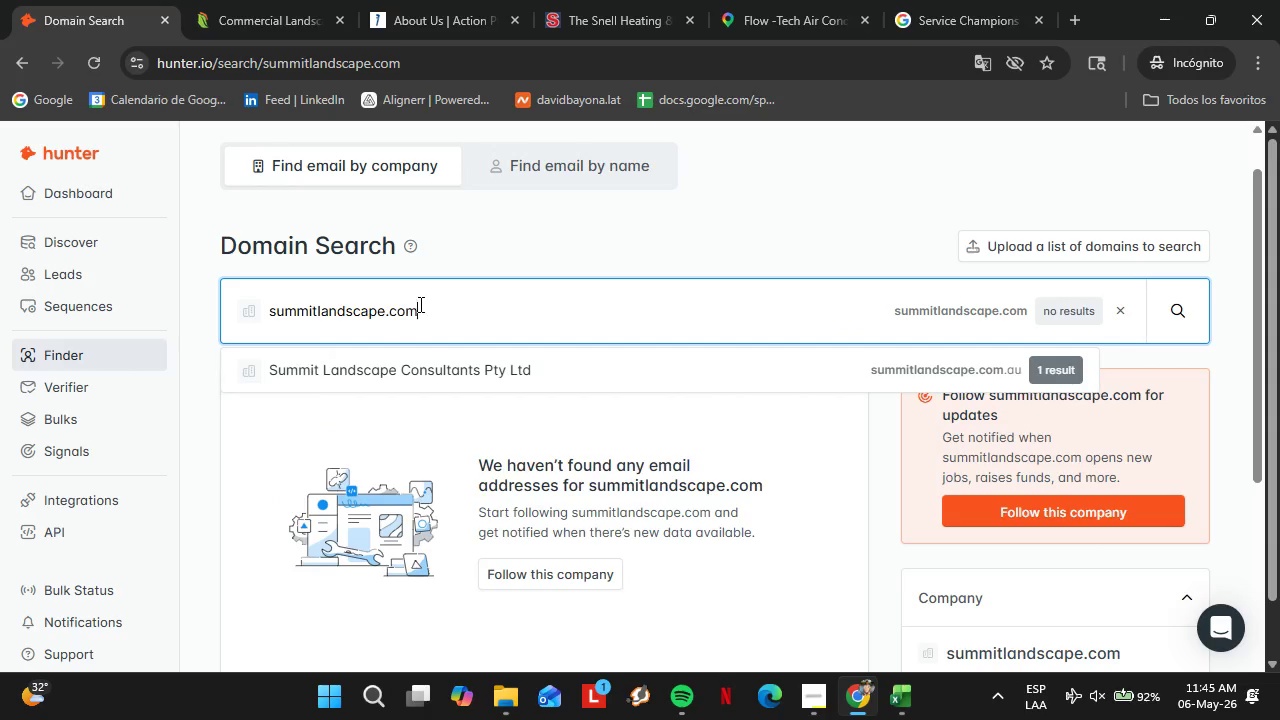 
triple_click([419, 304])
 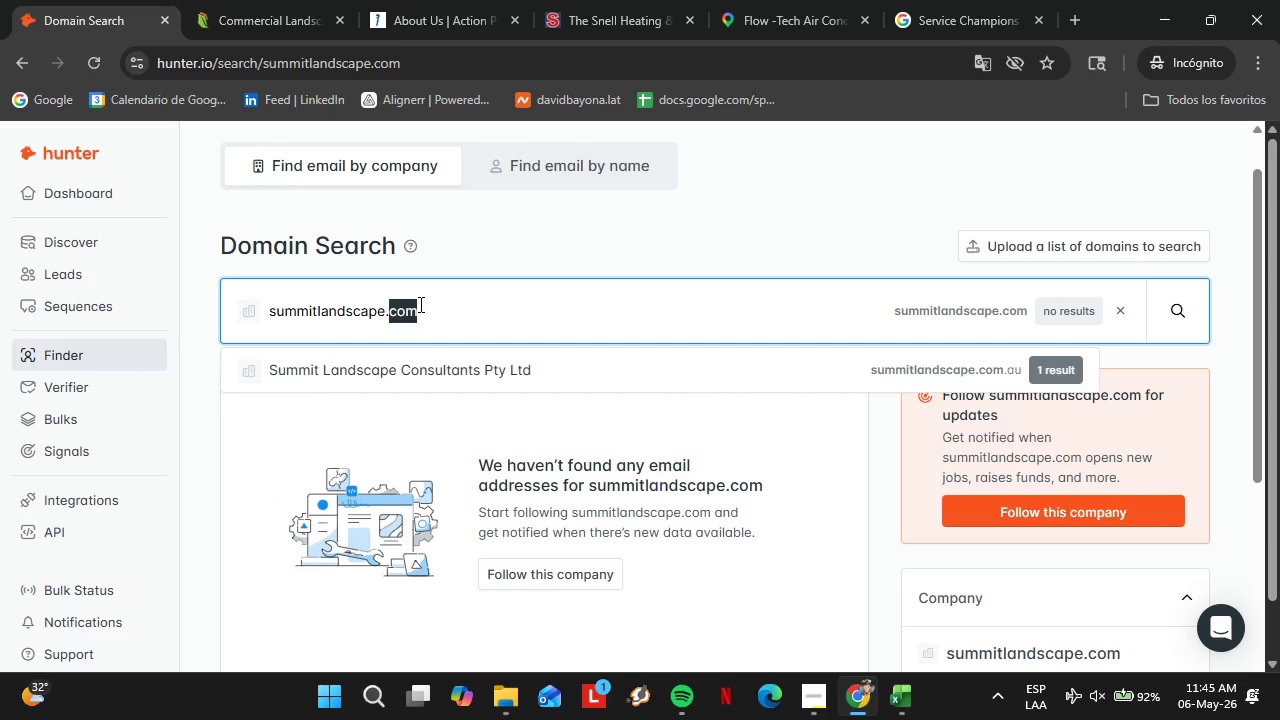 
triple_click([419, 304])
 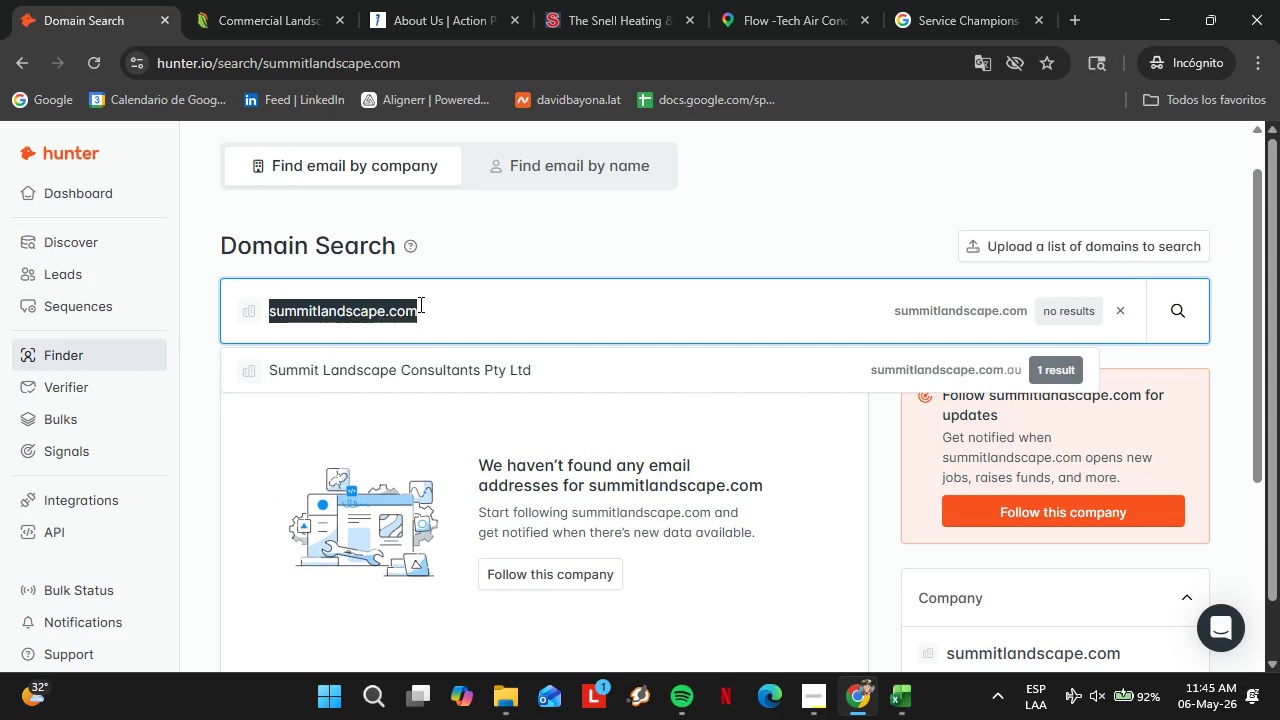 
triple_click([419, 304])
 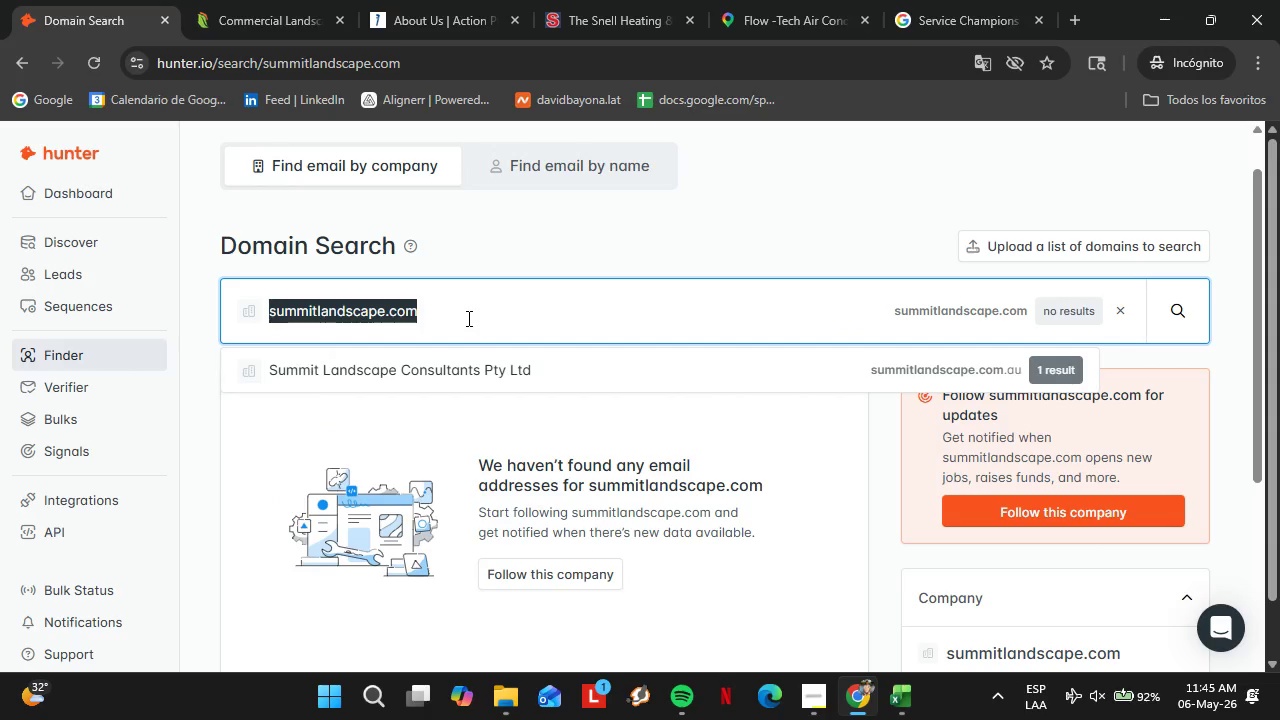 
type(totalgreensol)
 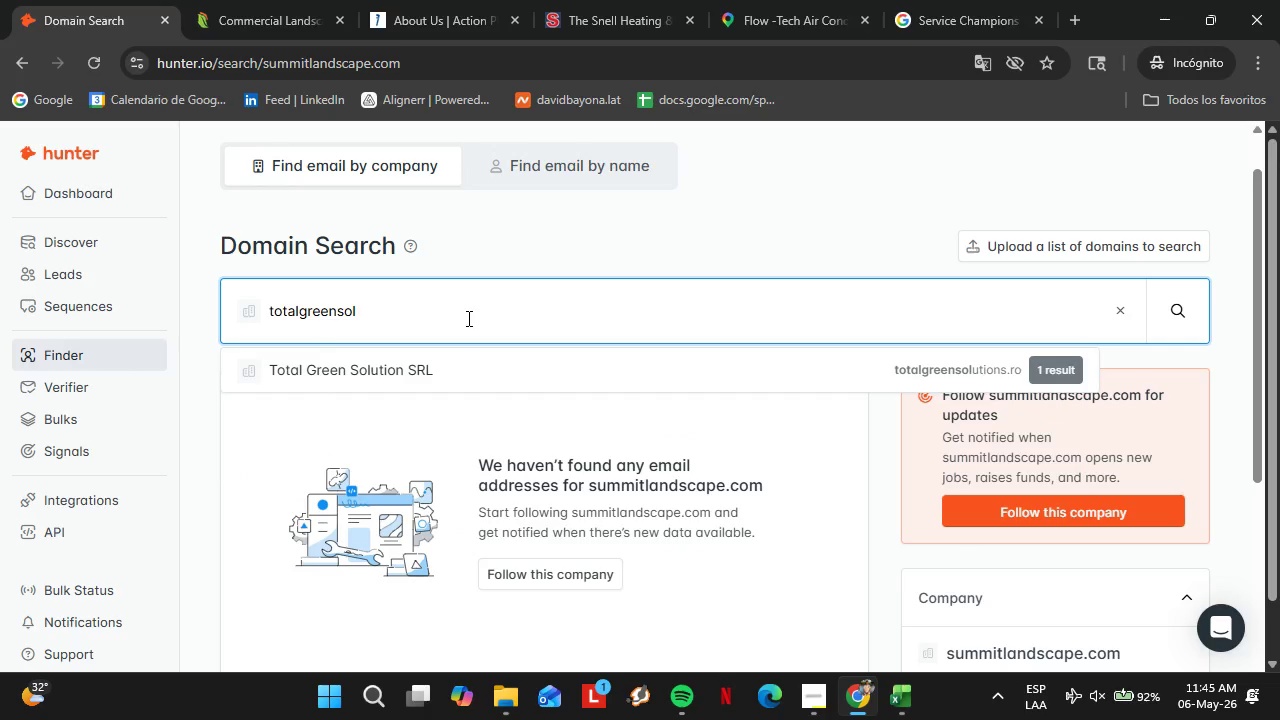 
key(ArrowDown)
 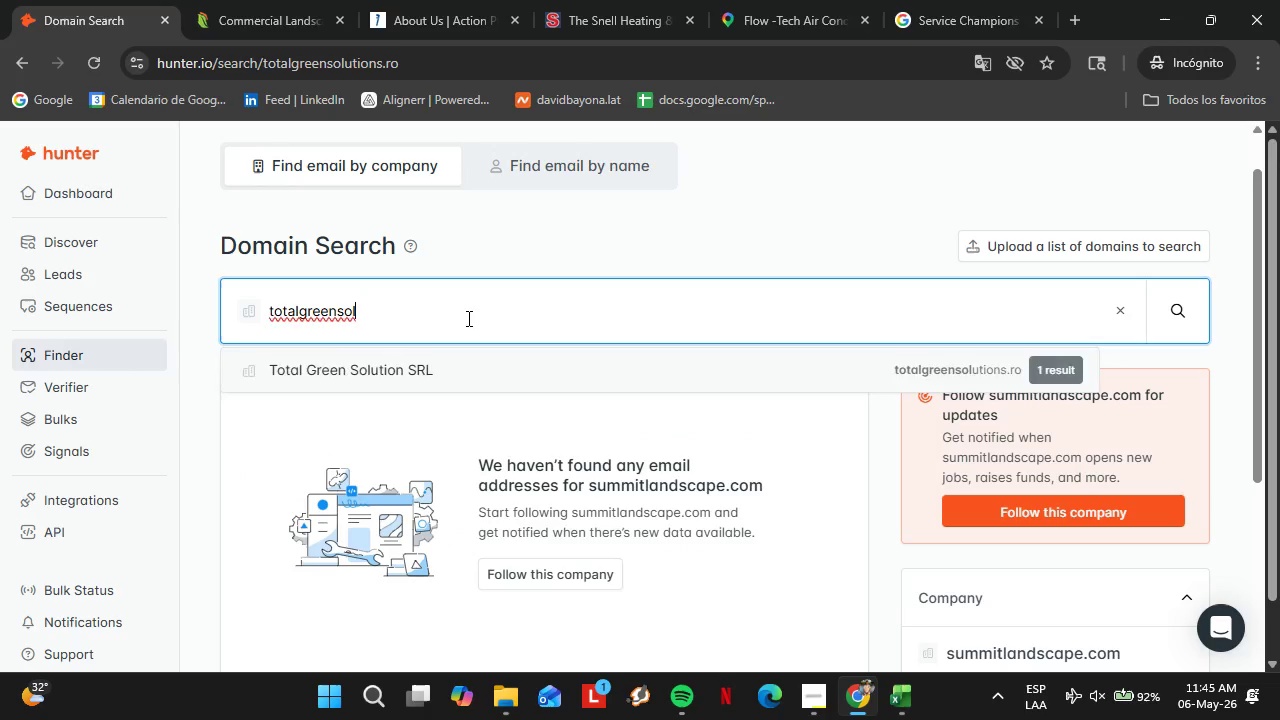 
key(Enter)
 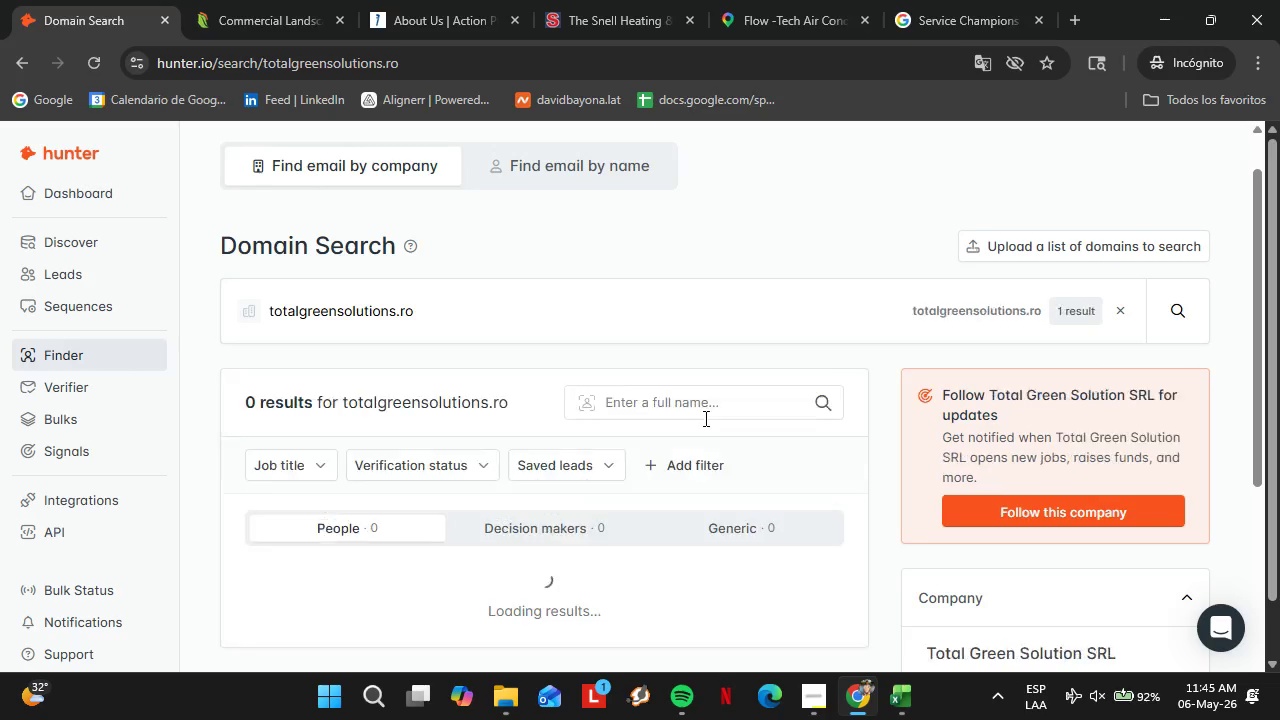 
scroll: coordinate [741, 428], scroll_direction: down, amount: 2.0
 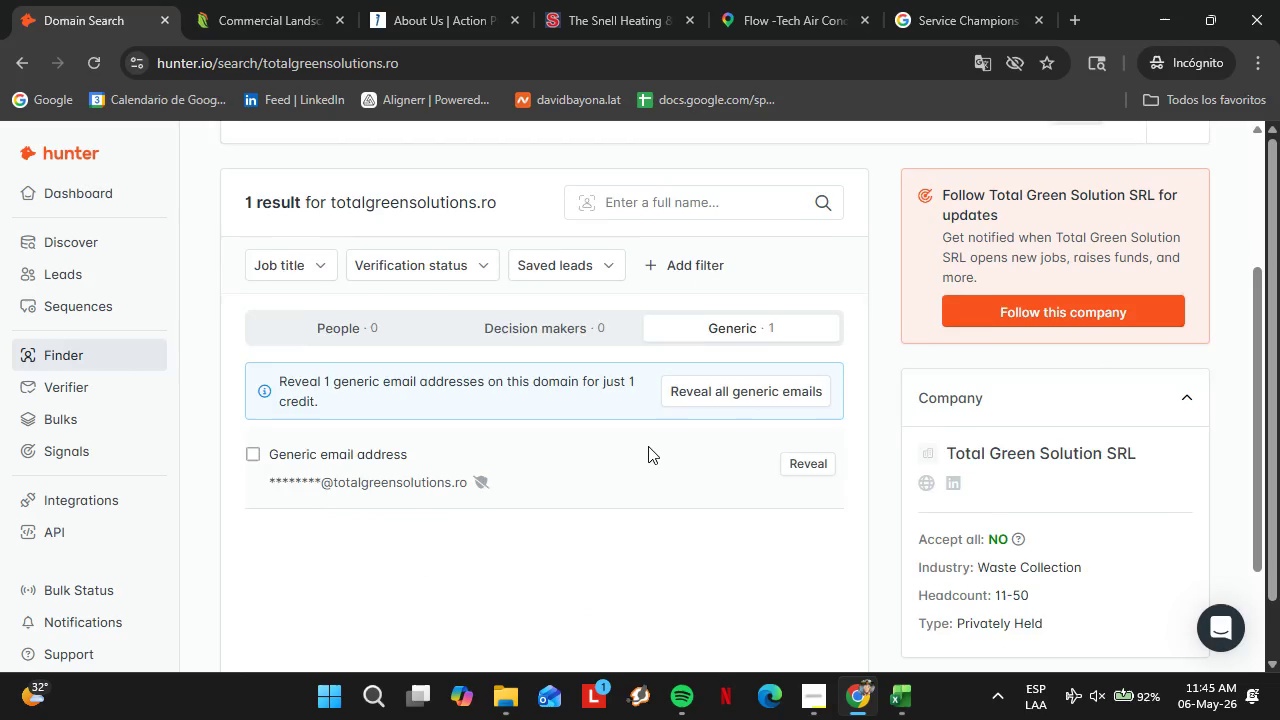 
scroll: coordinate [648, 444], scroll_direction: up, amount: 1.0
 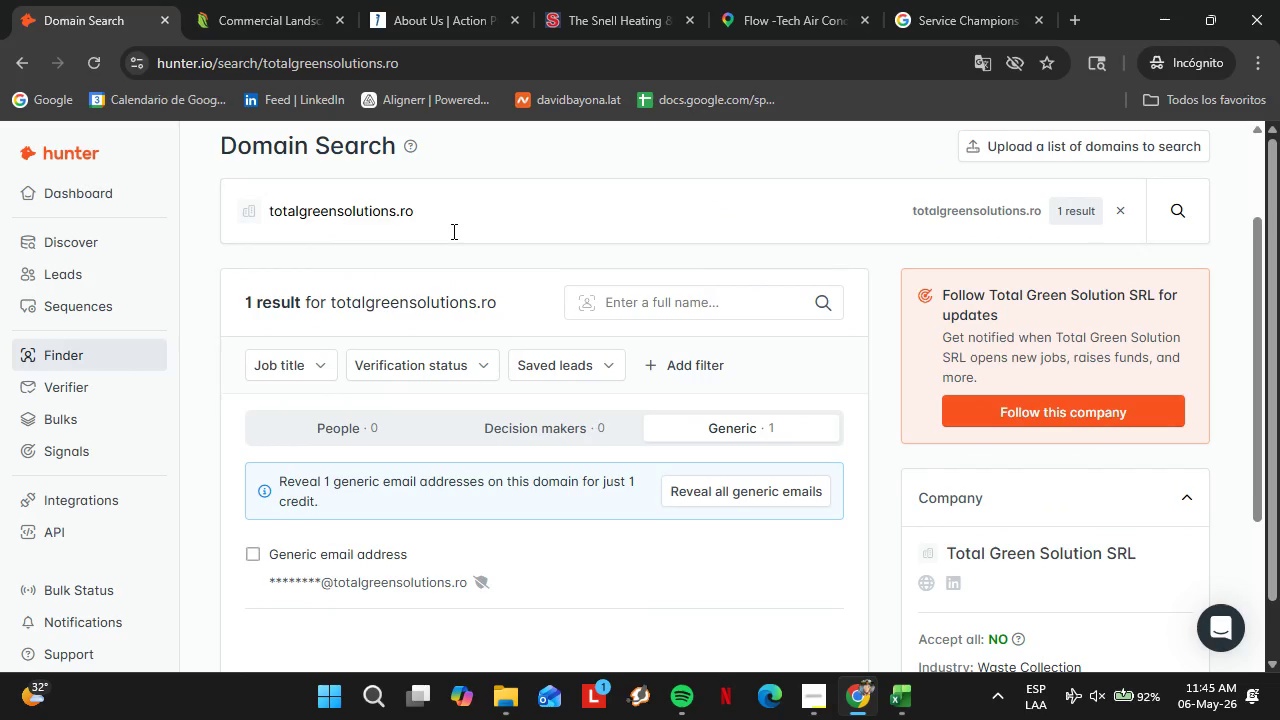 
left_click([452, 229])
 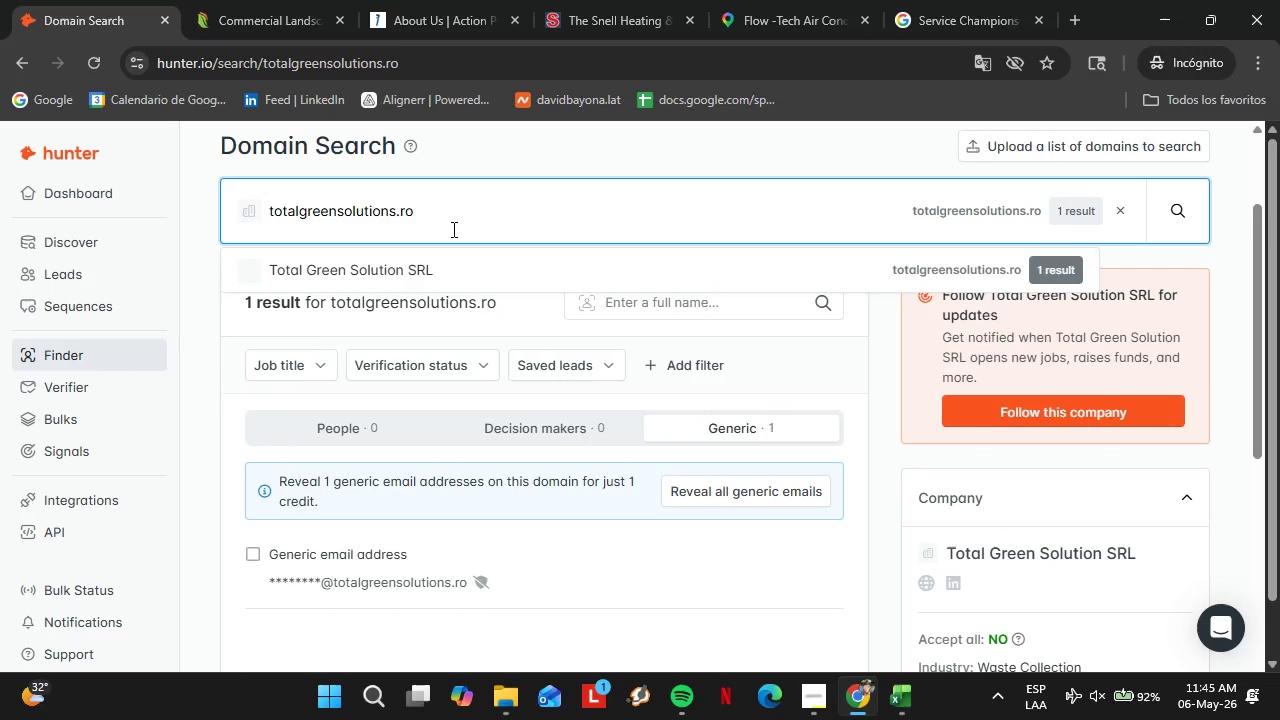 
key(Backspace)
key(Backspace)
type(com)
 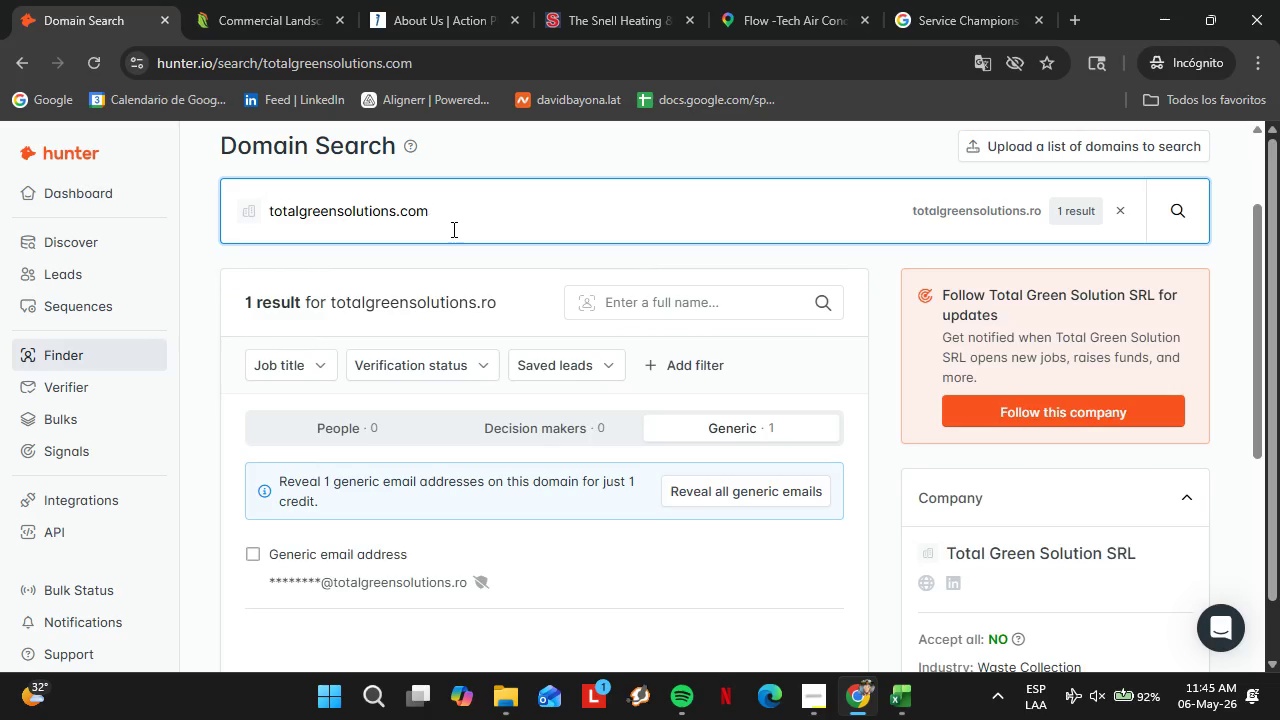 
key(Enter)
 